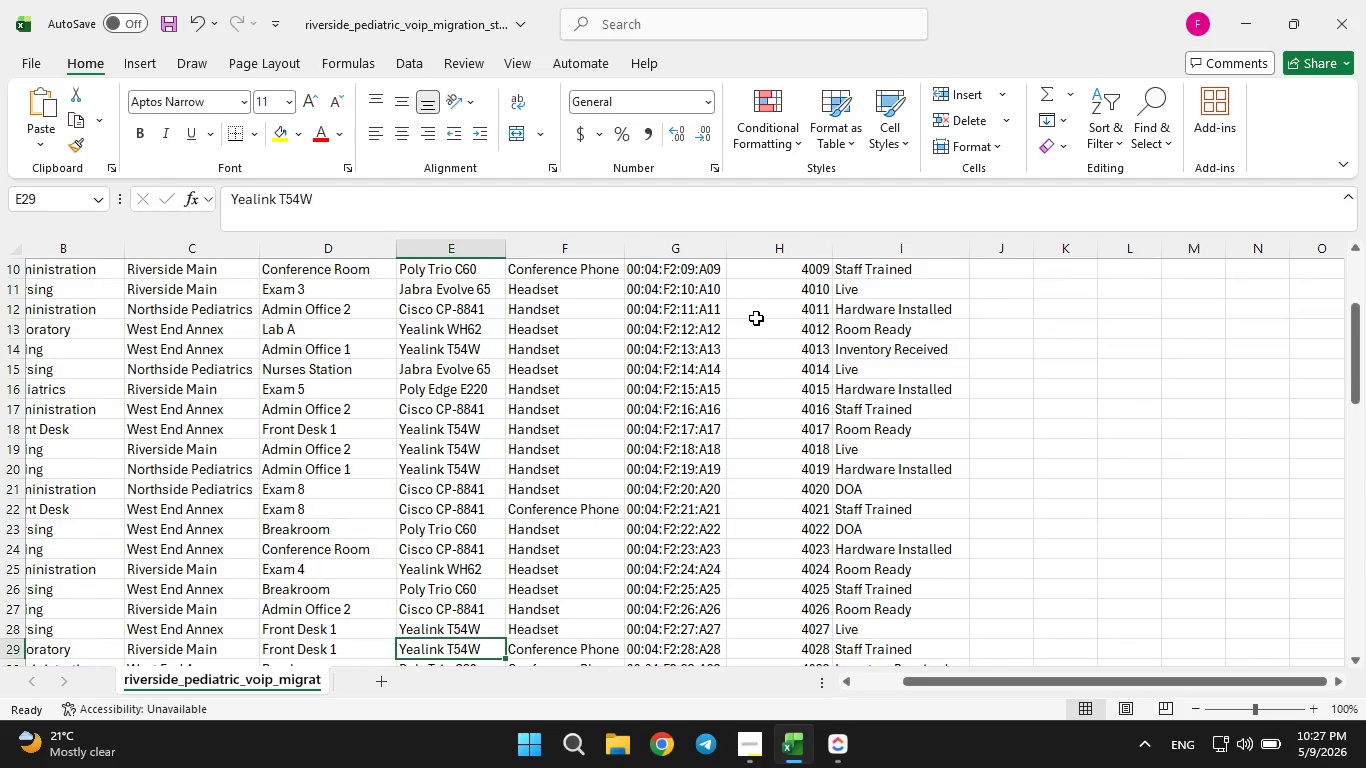 
key(ArrowDown)
 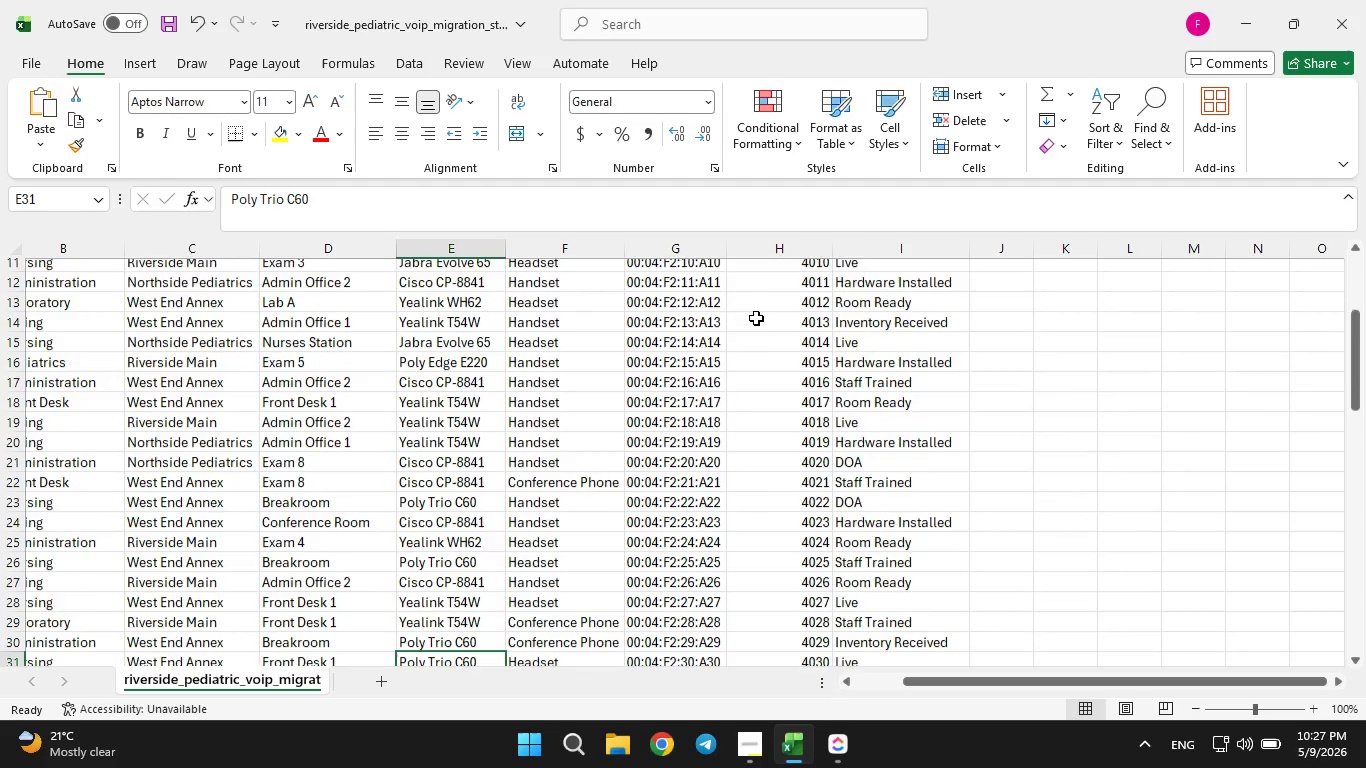 
key(ArrowDown)
 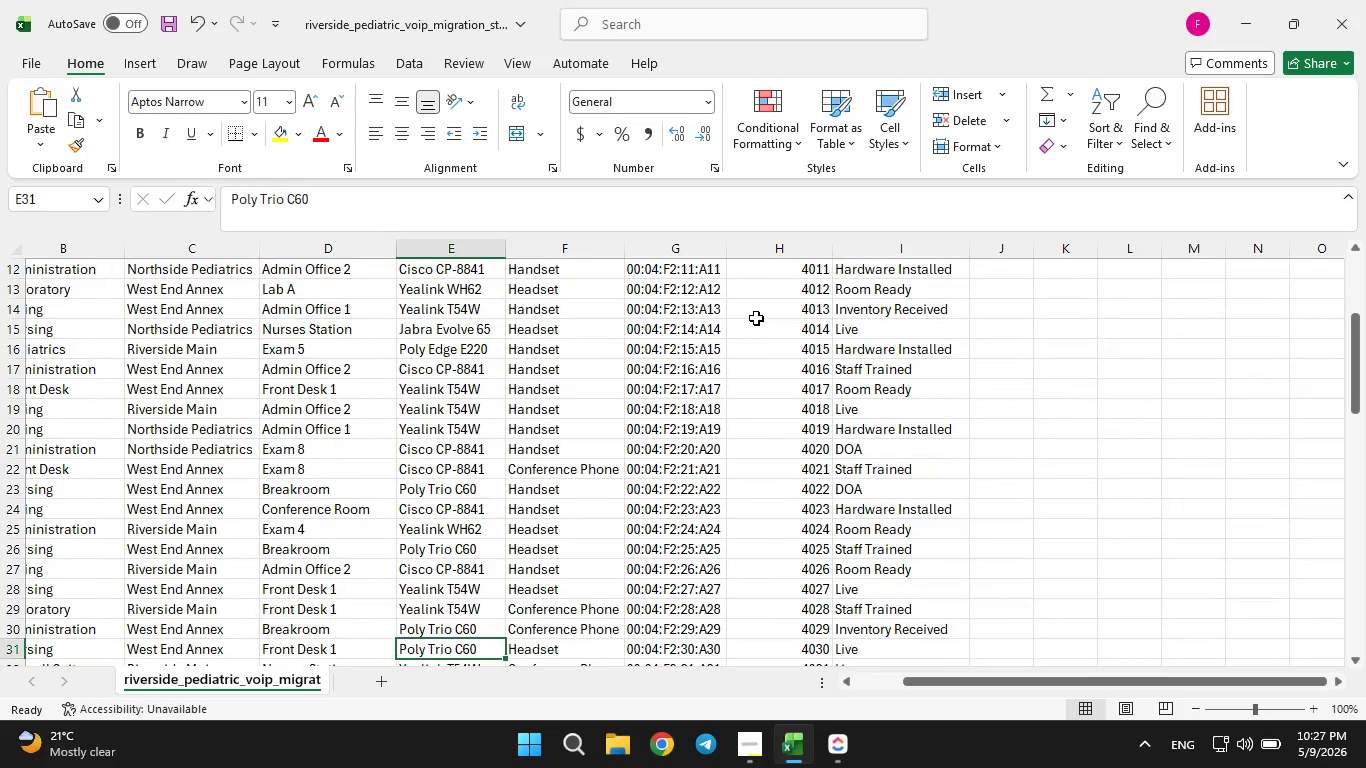 
key(ArrowDown)
 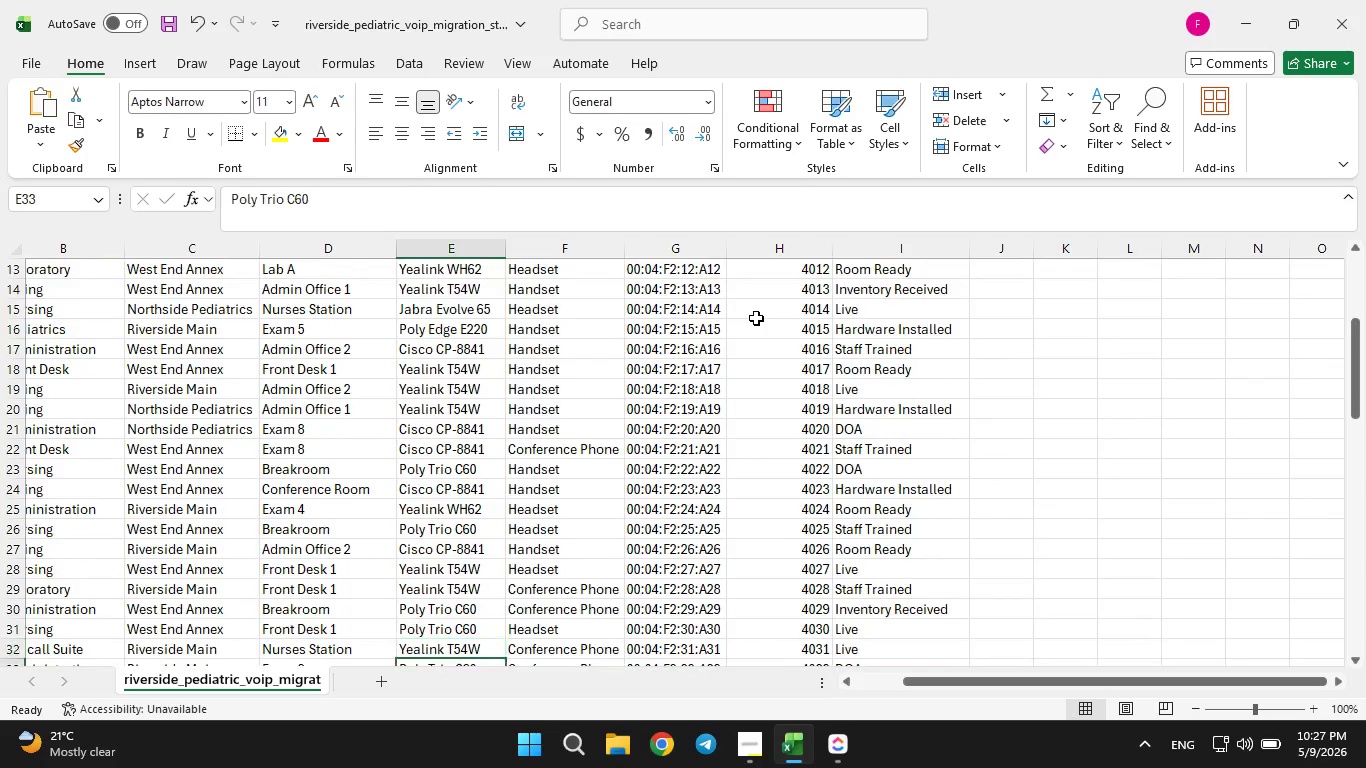 
key(ArrowDown)
 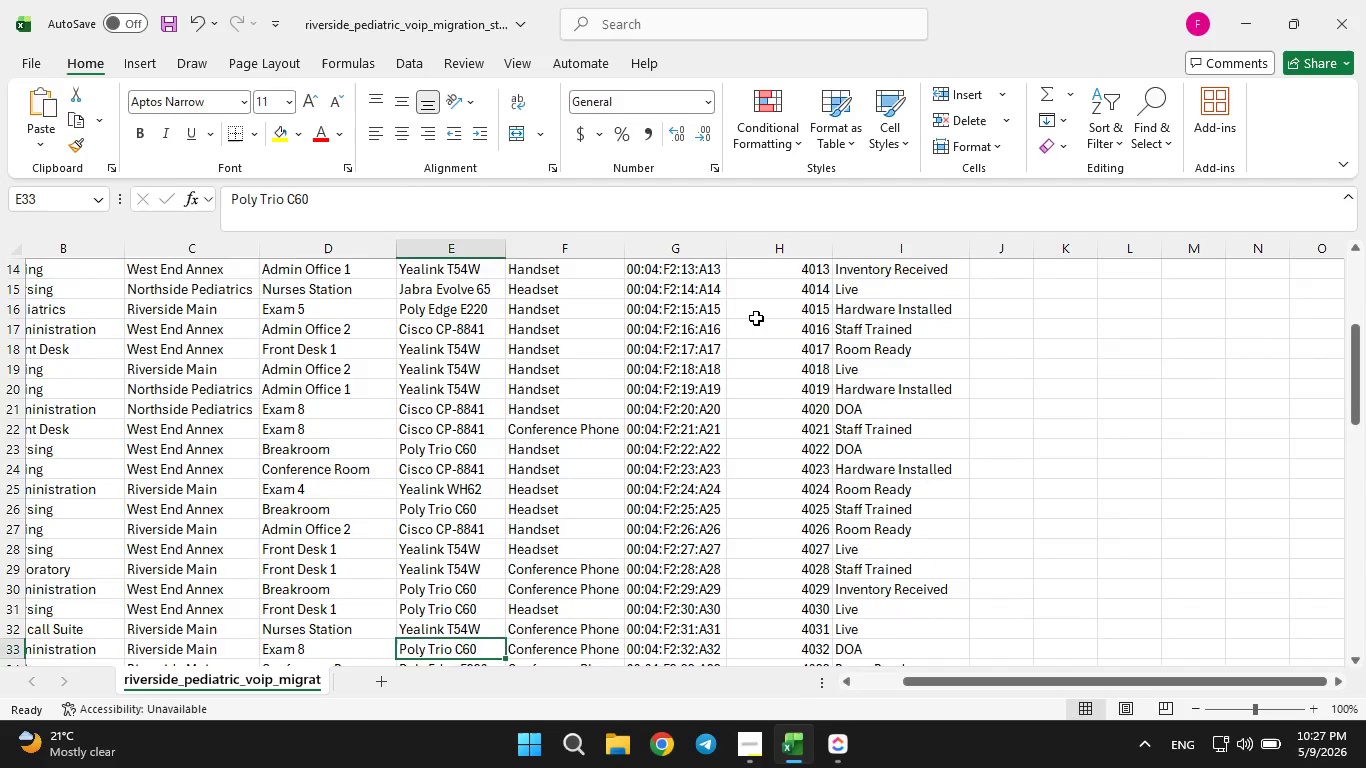 
key(ArrowDown)
 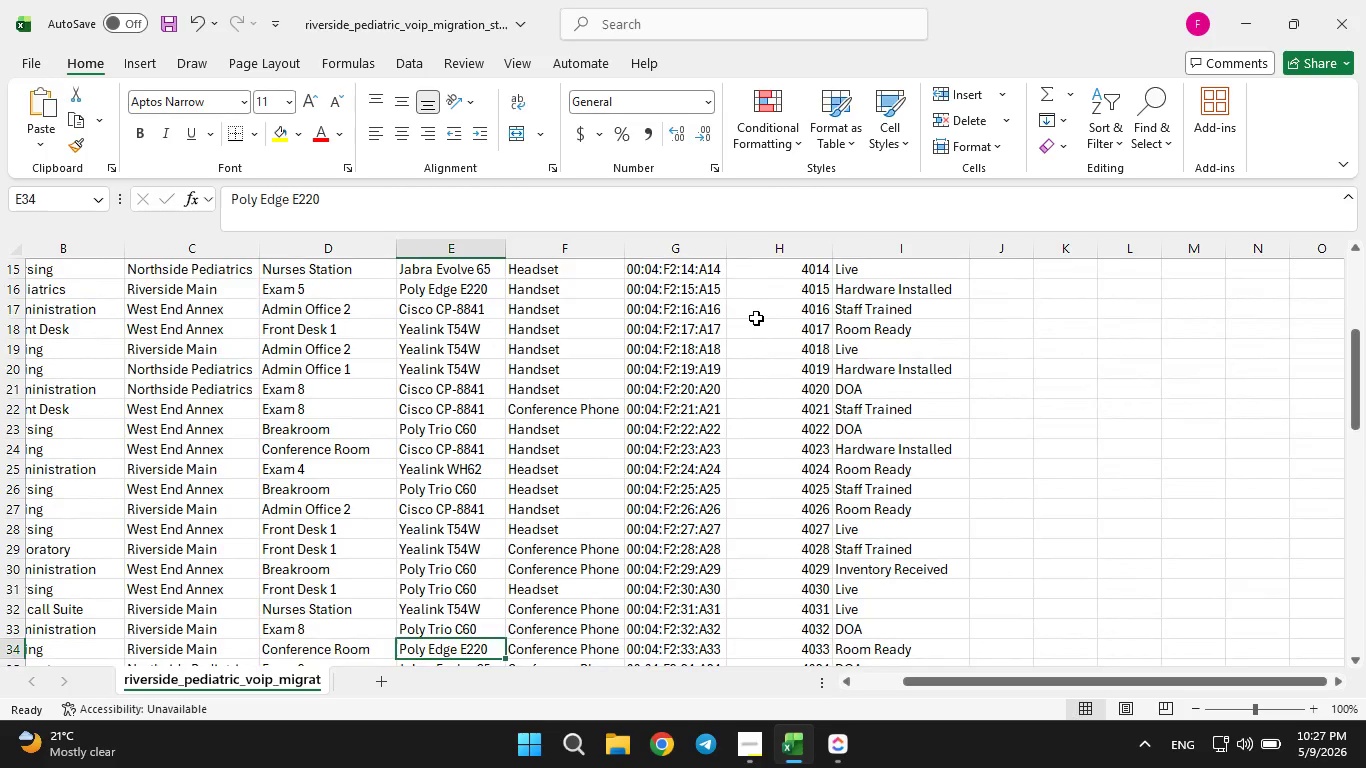 
key(ArrowDown)
 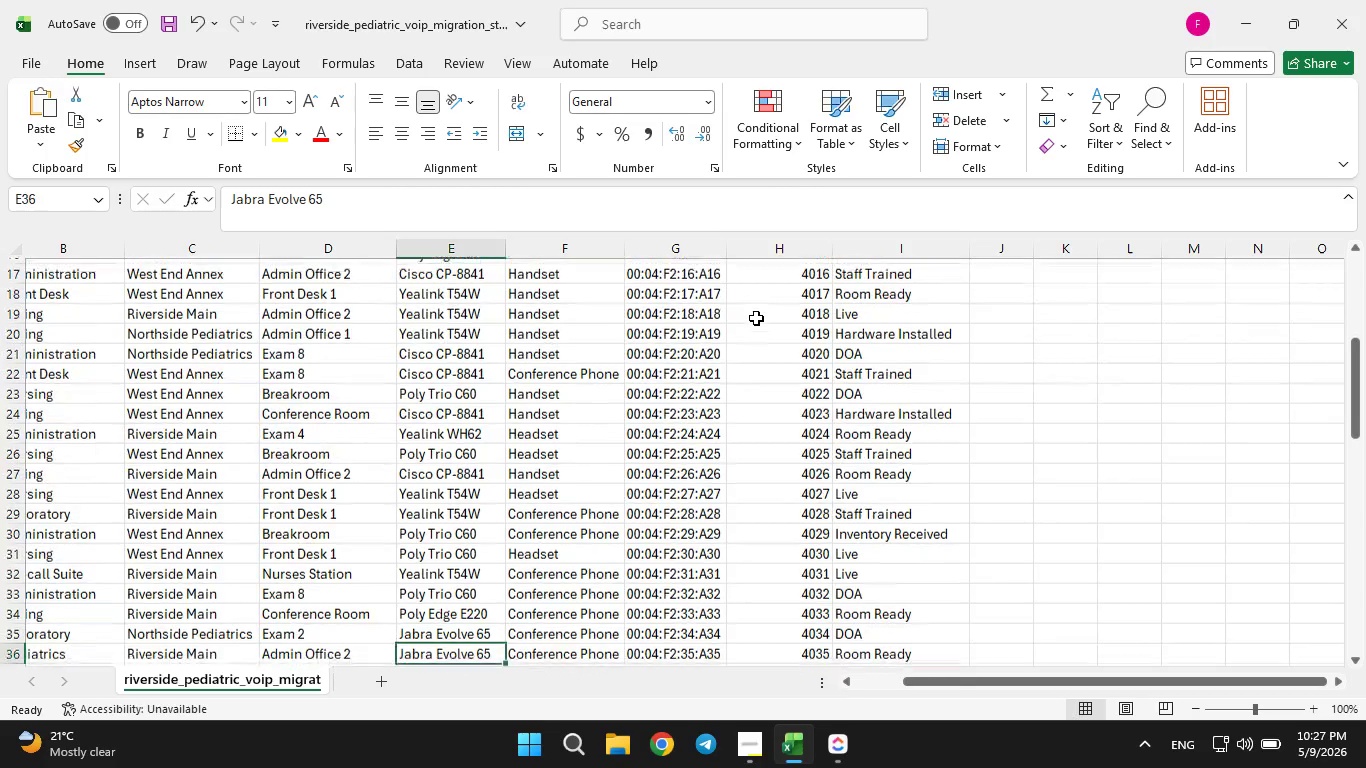 
key(ArrowDown)
 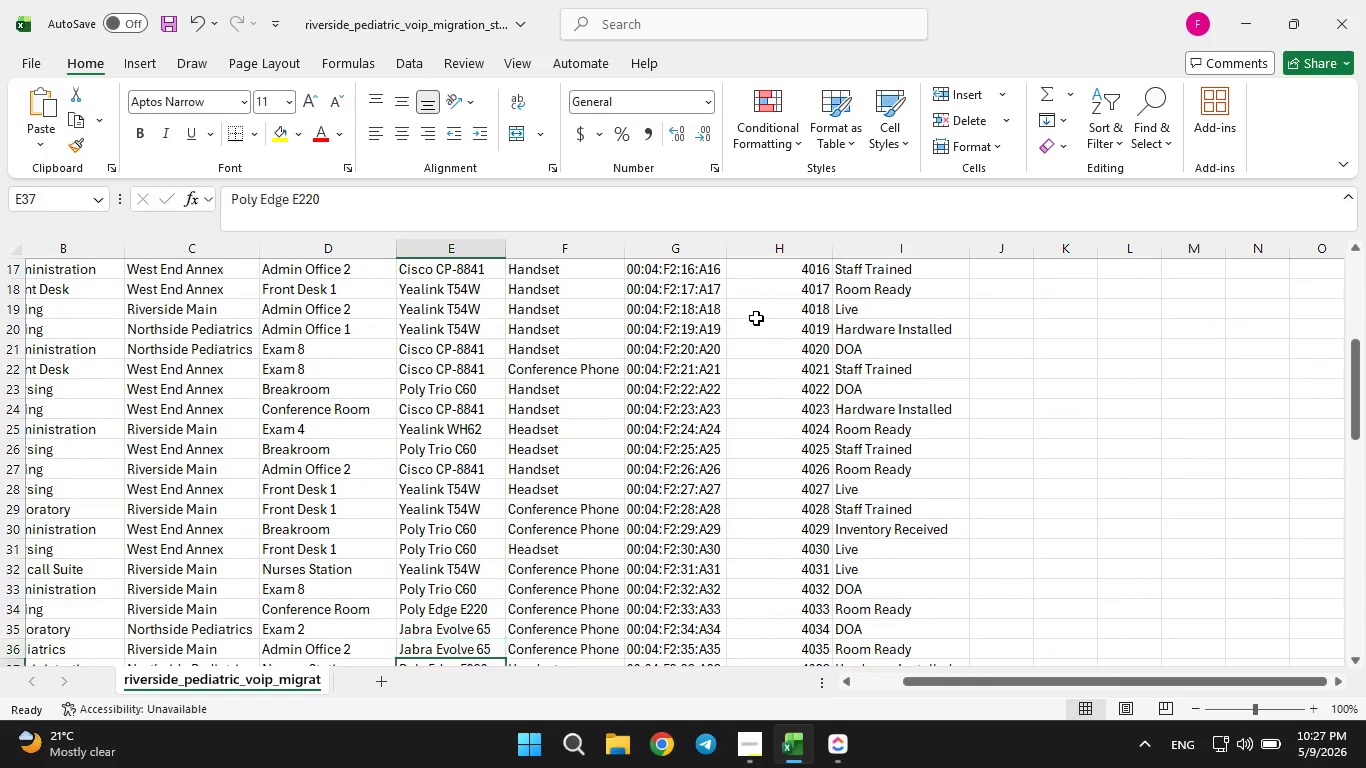 
key(ArrowDown)
 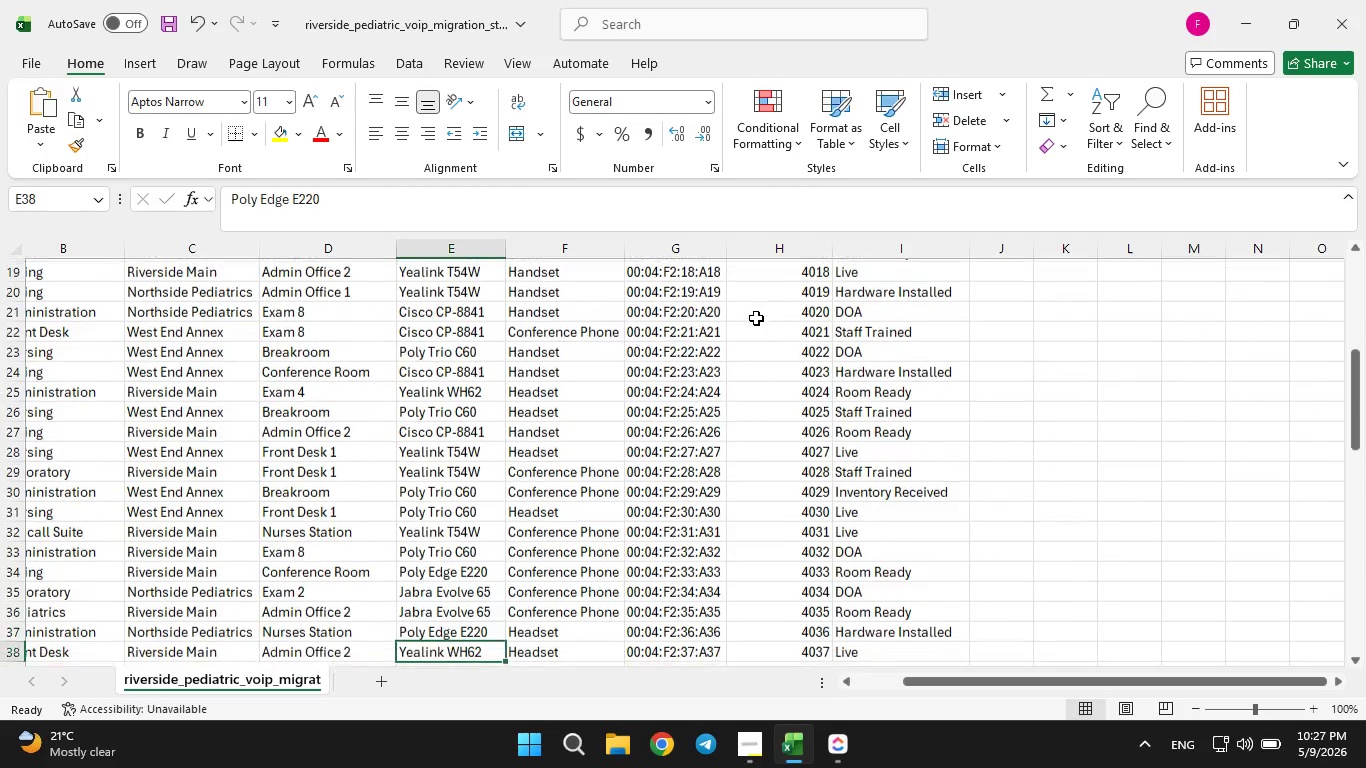 
key(ArrowDown)
 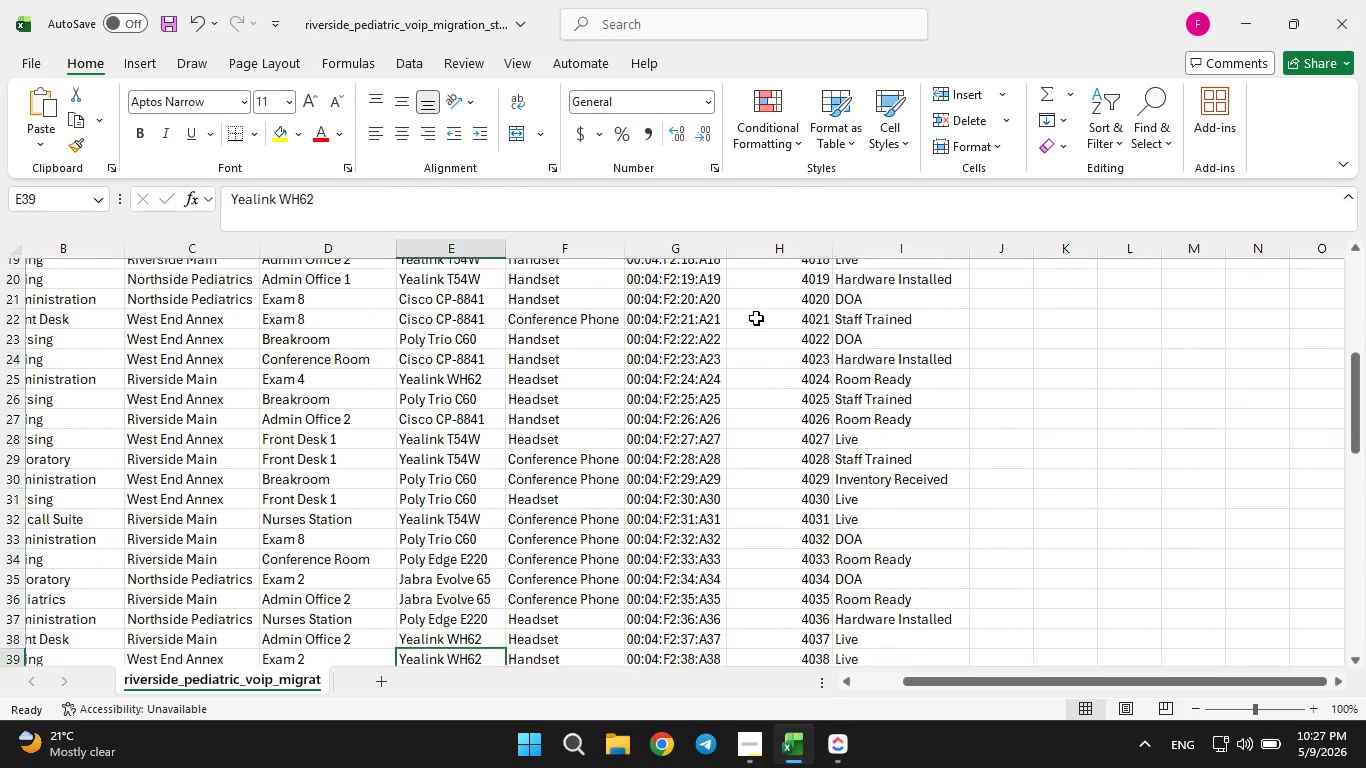 
hold_key(key=ArrowDown, duration=0.73)
 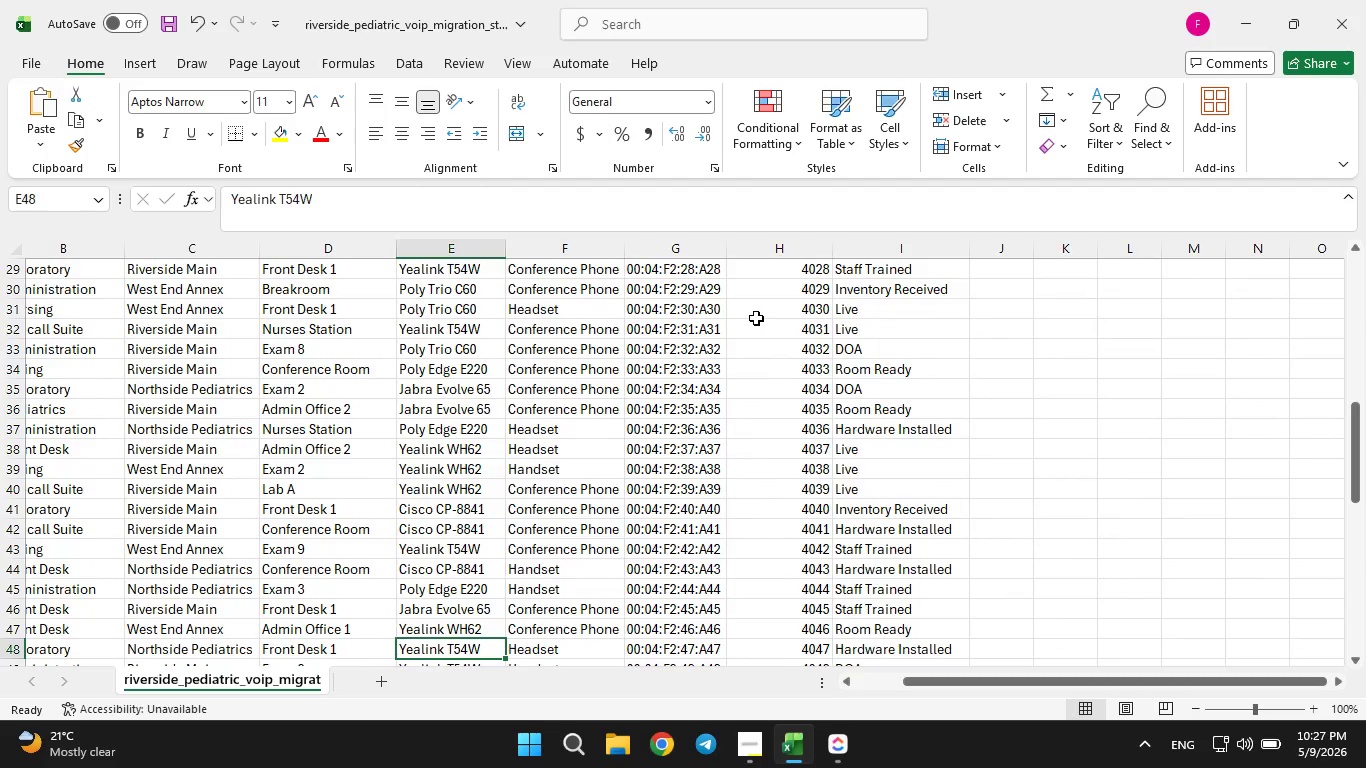 
hold_key(key=ArrowDown, duration=2.0)
 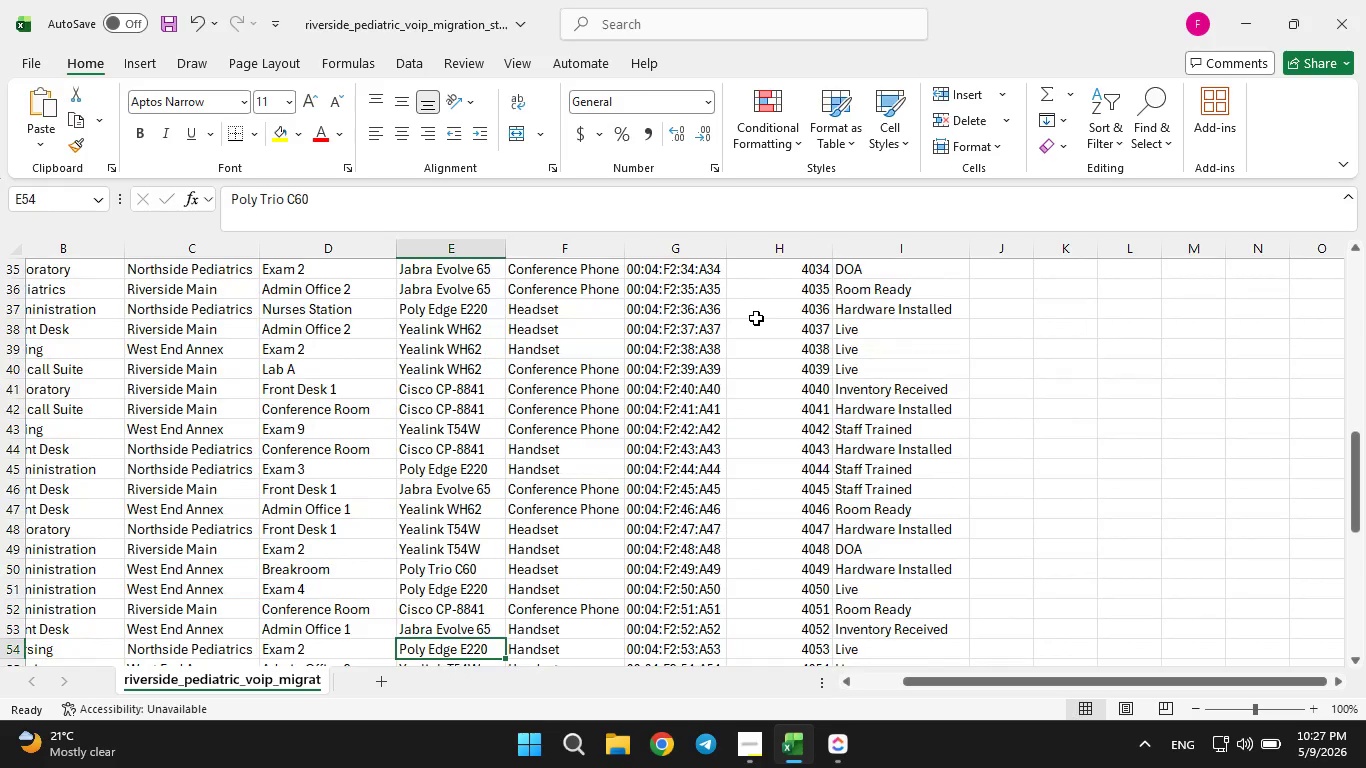 
hold_key(key=ArrowDown, duration=0.64)
 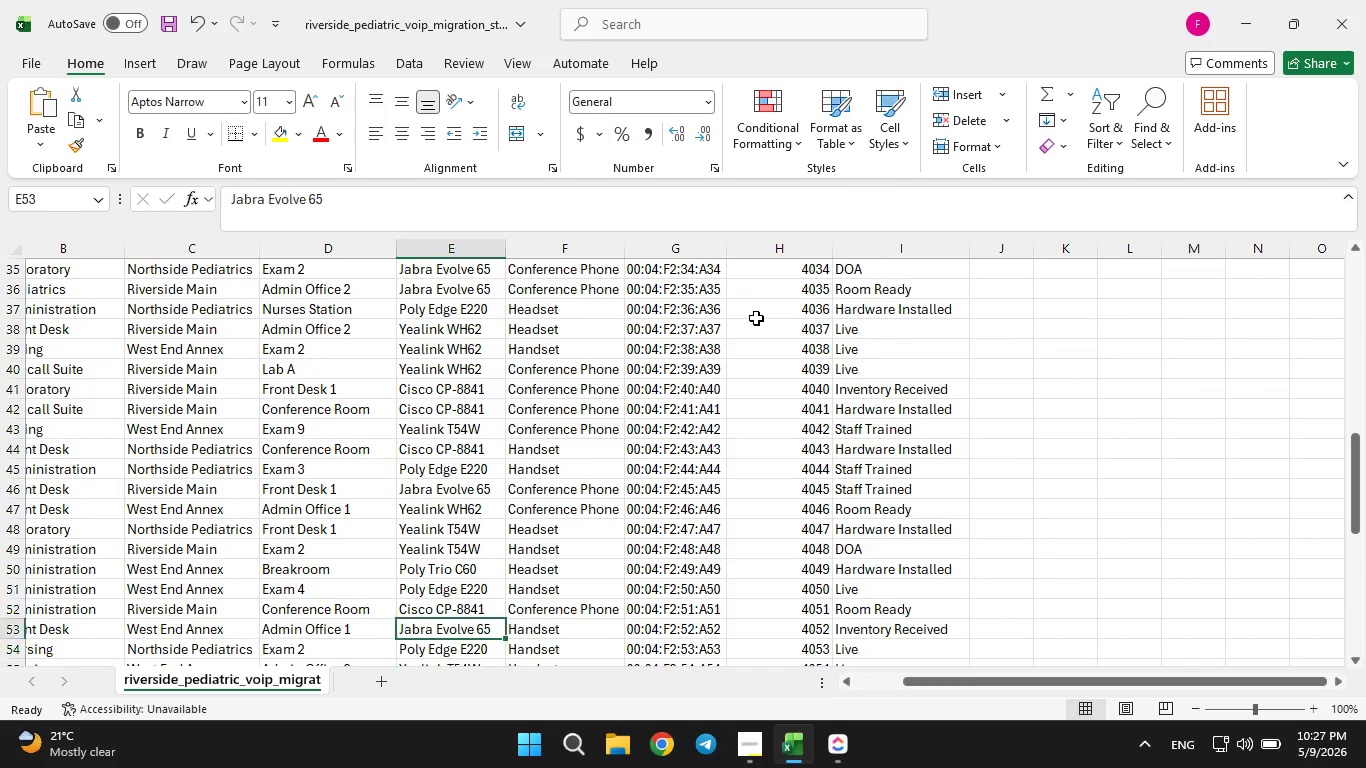 
hold_key(key=ArrowUp, duration=1.52)
 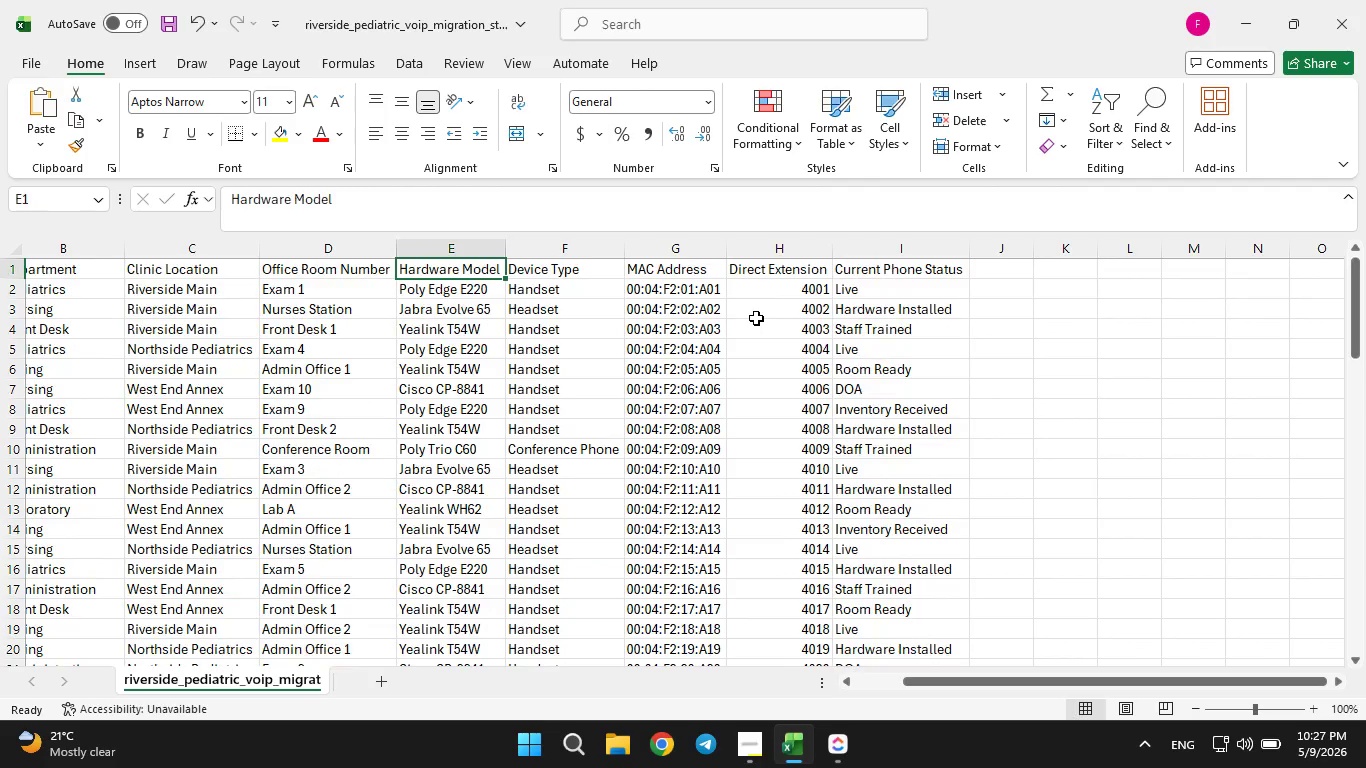 
hold_key(key=ArrowUp, duration=0.88)
 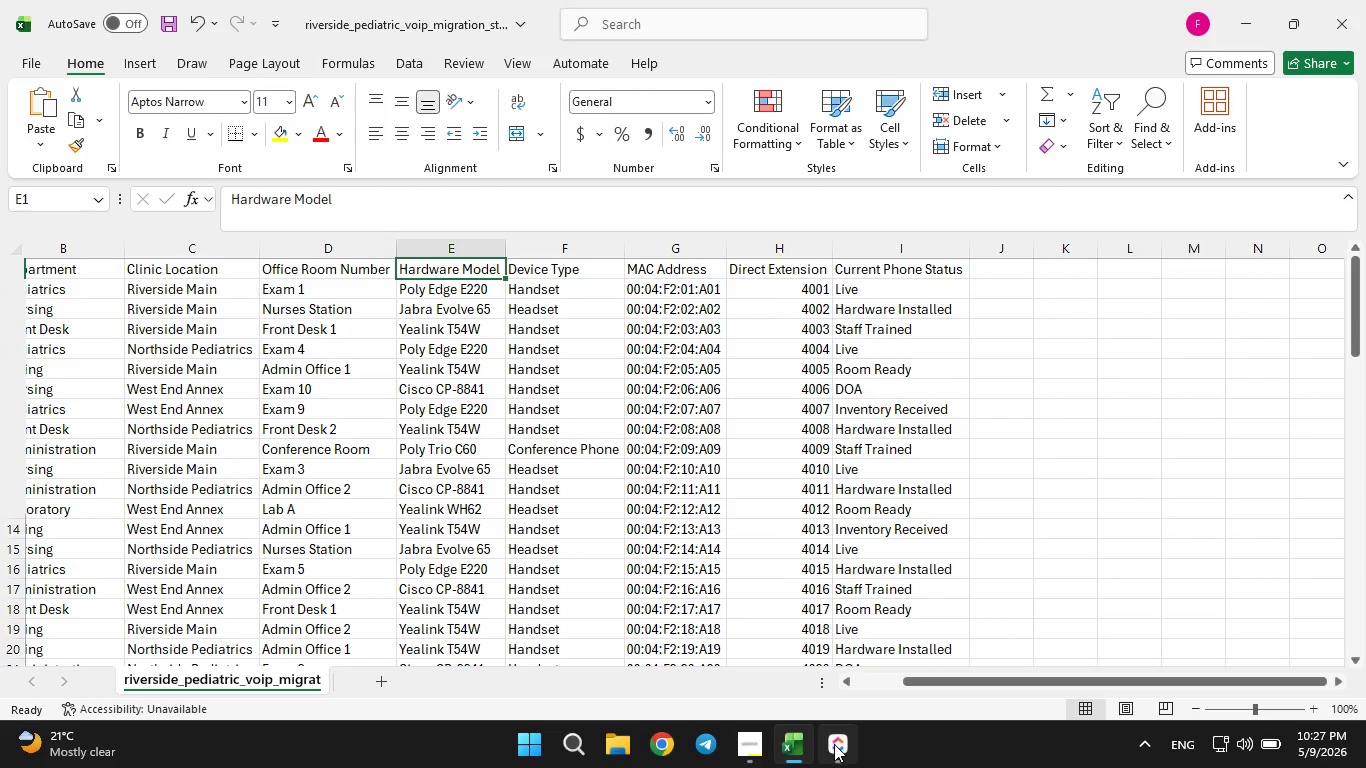 
left_click([834, 744])
 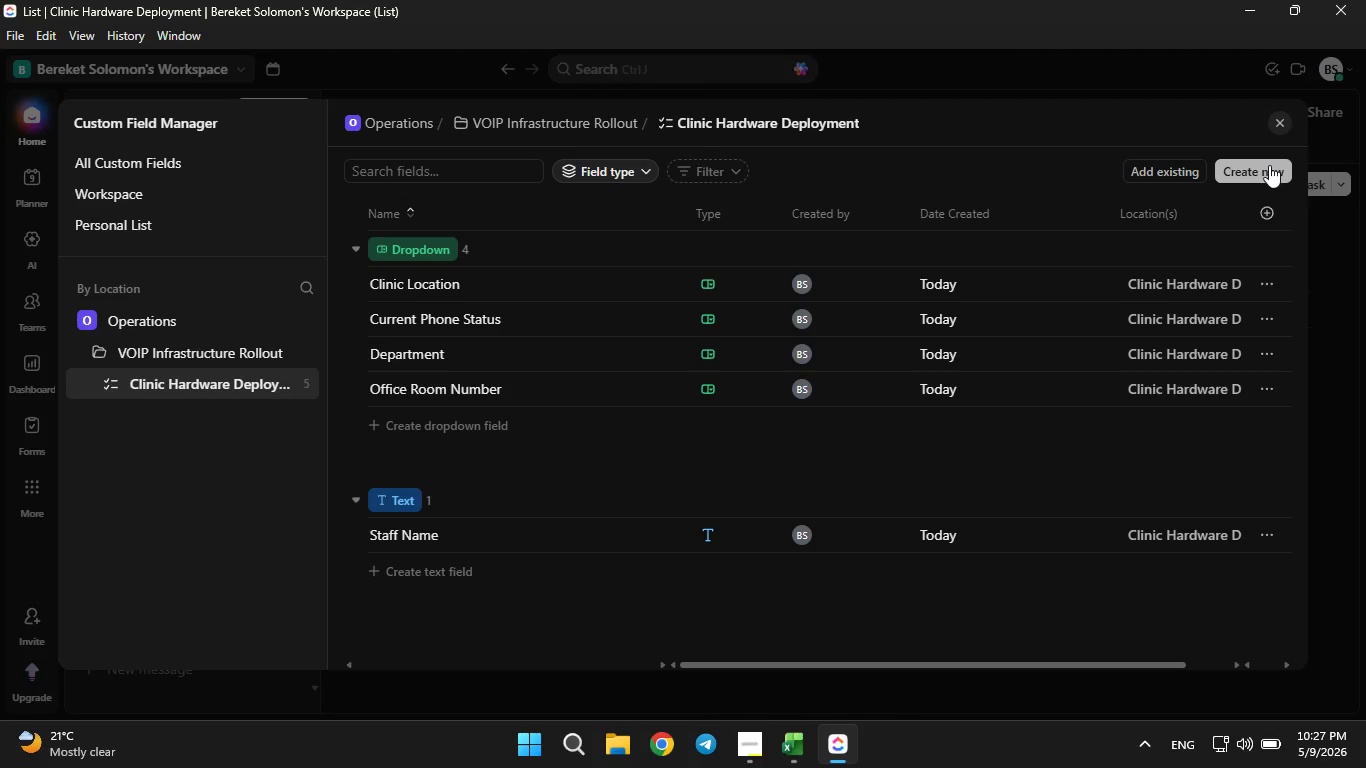 
left_click([1269, 165])
 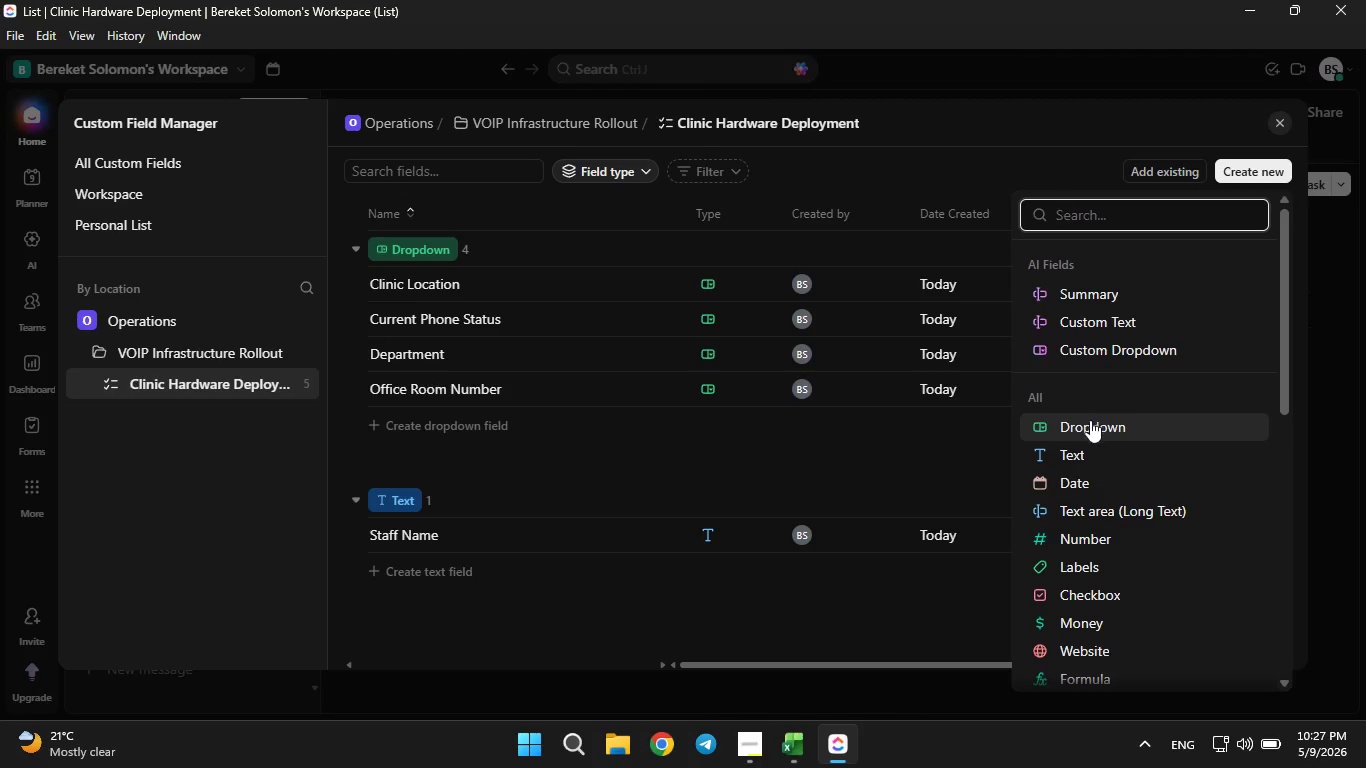 
left_click([1089, 424])
 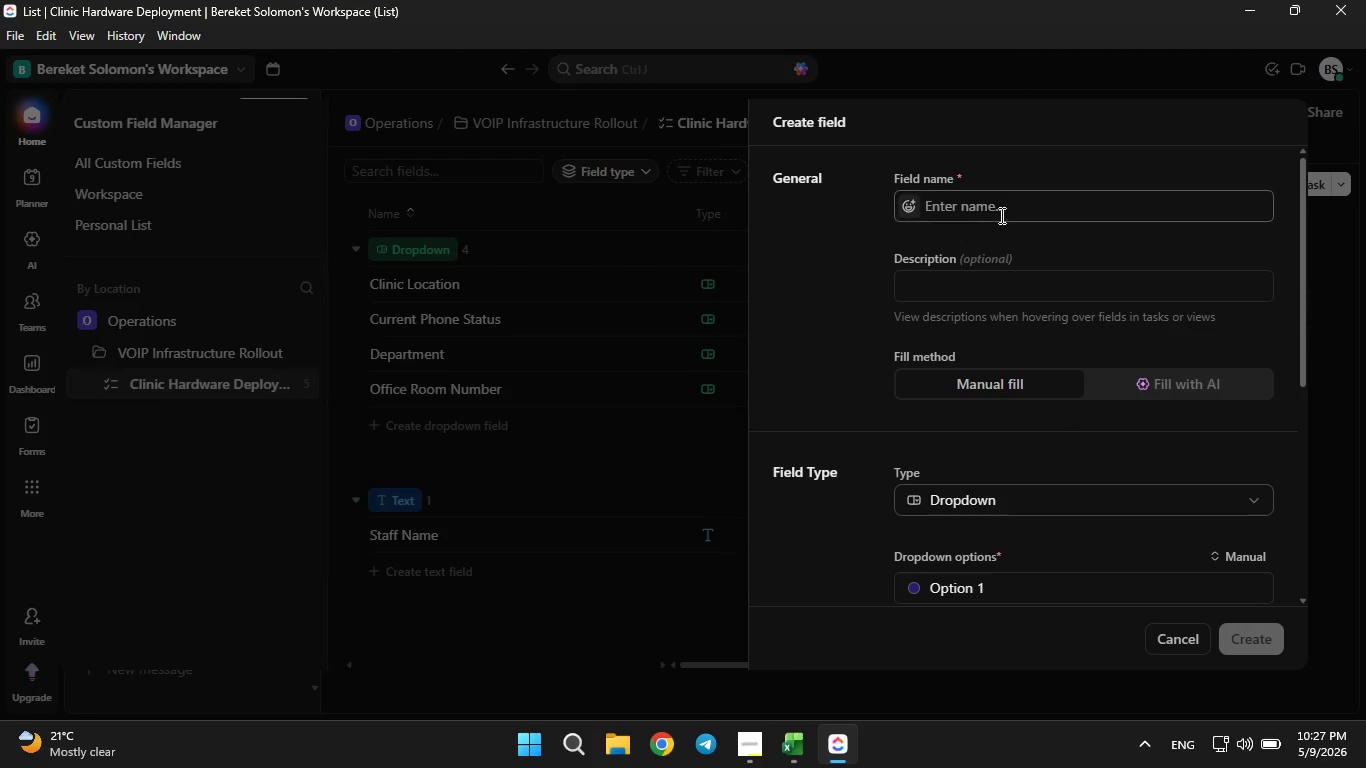 
left_click([994, 204])
 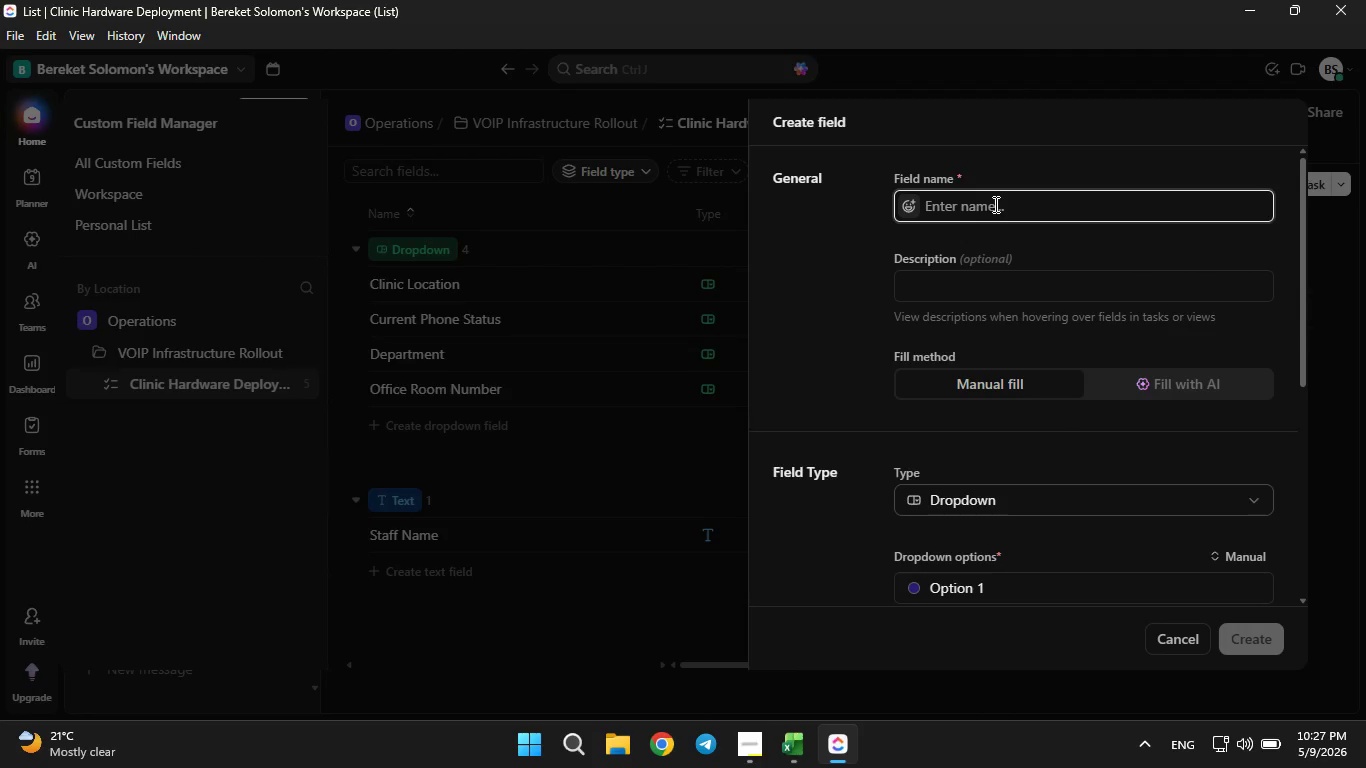 
type(Hardware Model)
 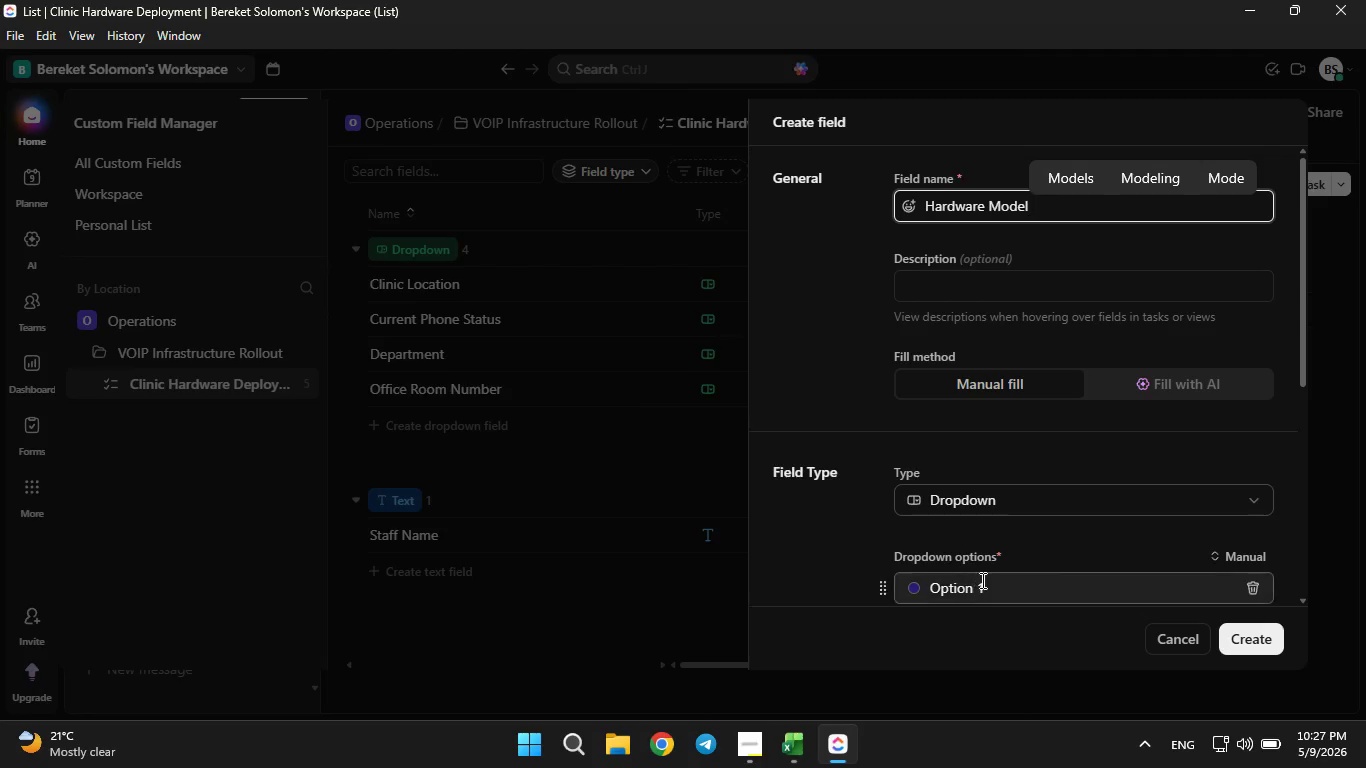 
left_click([981, 580])
 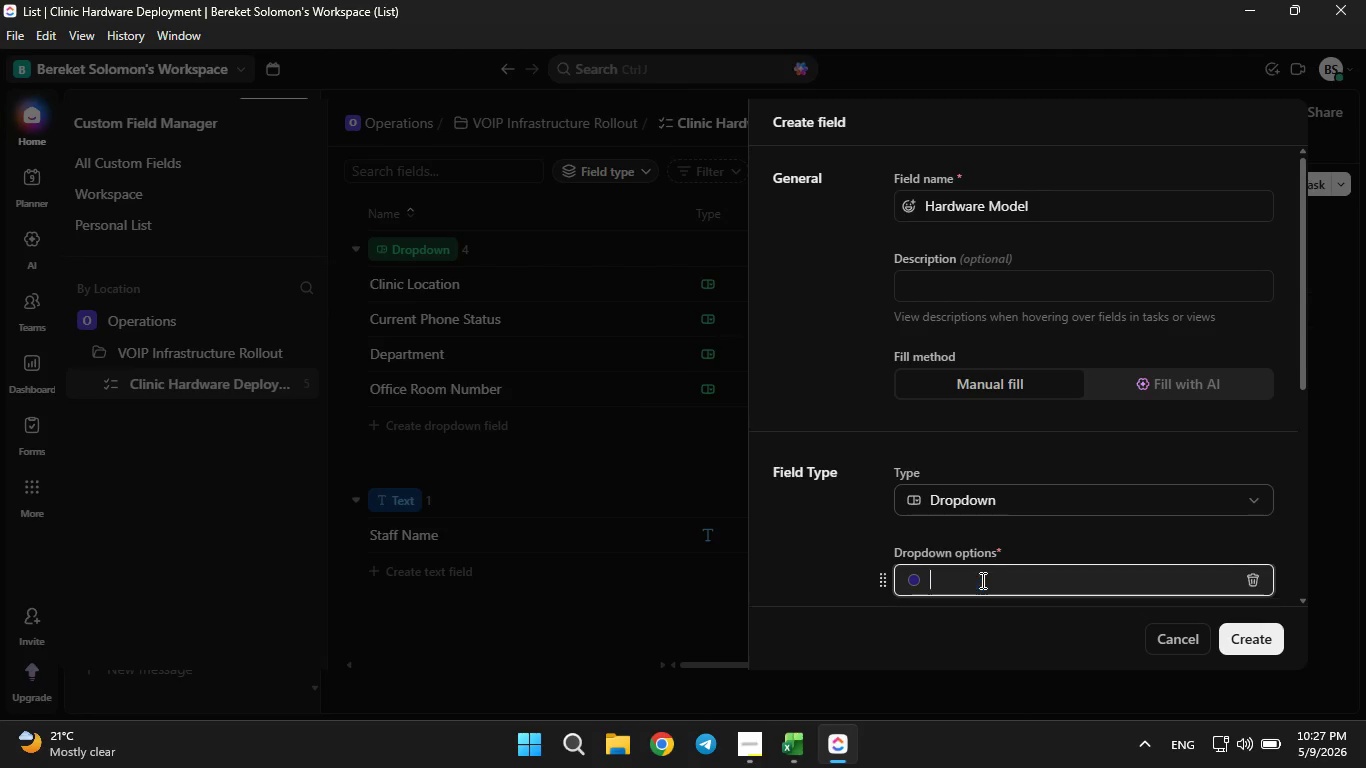 
key(Backspace)
 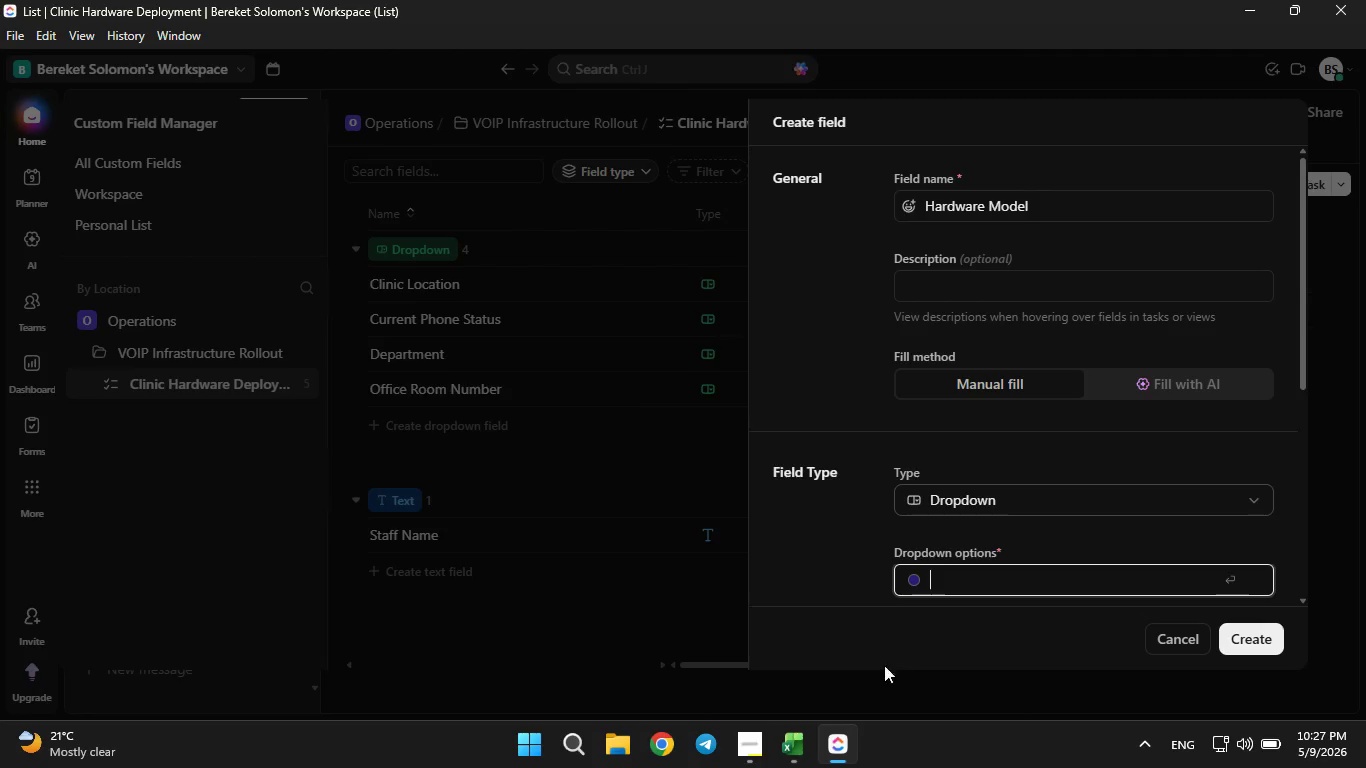 
left_click([798, 734])
 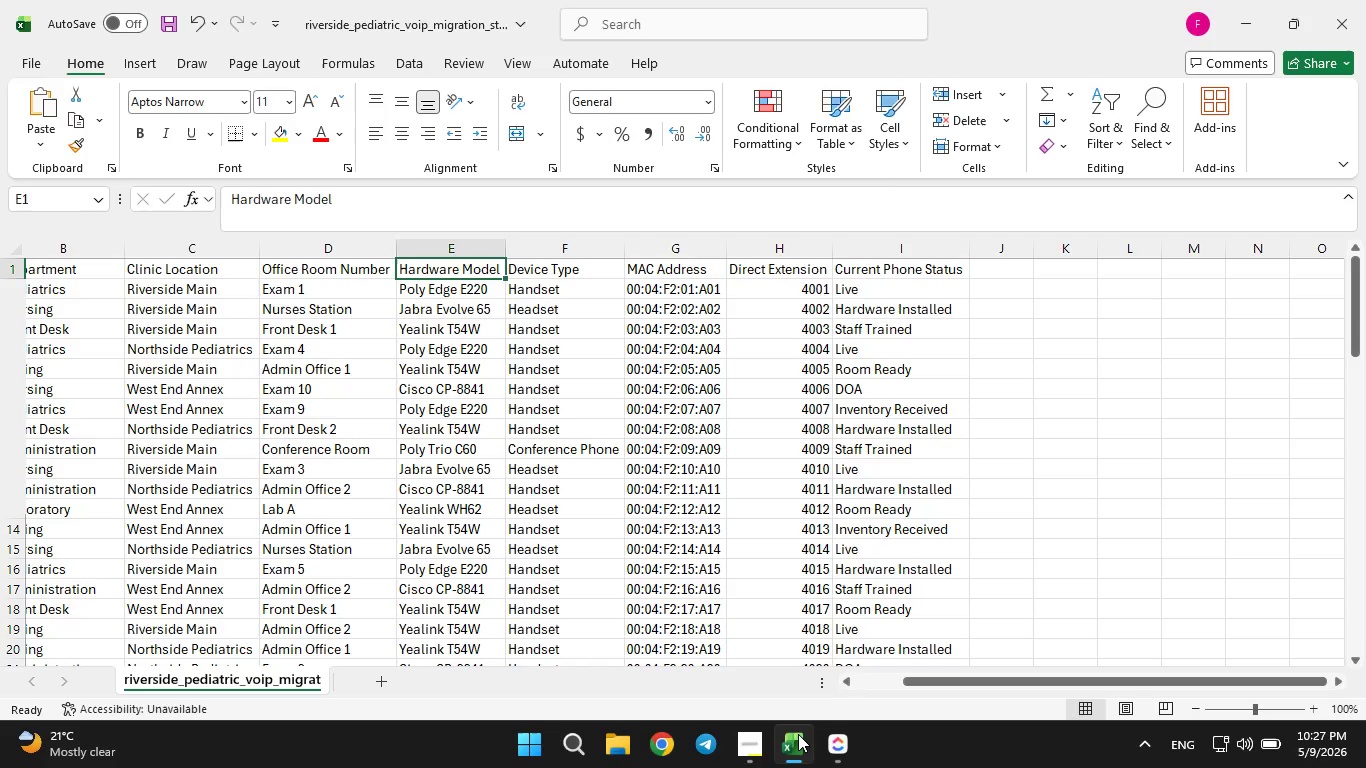 
left_click([798, 734])
 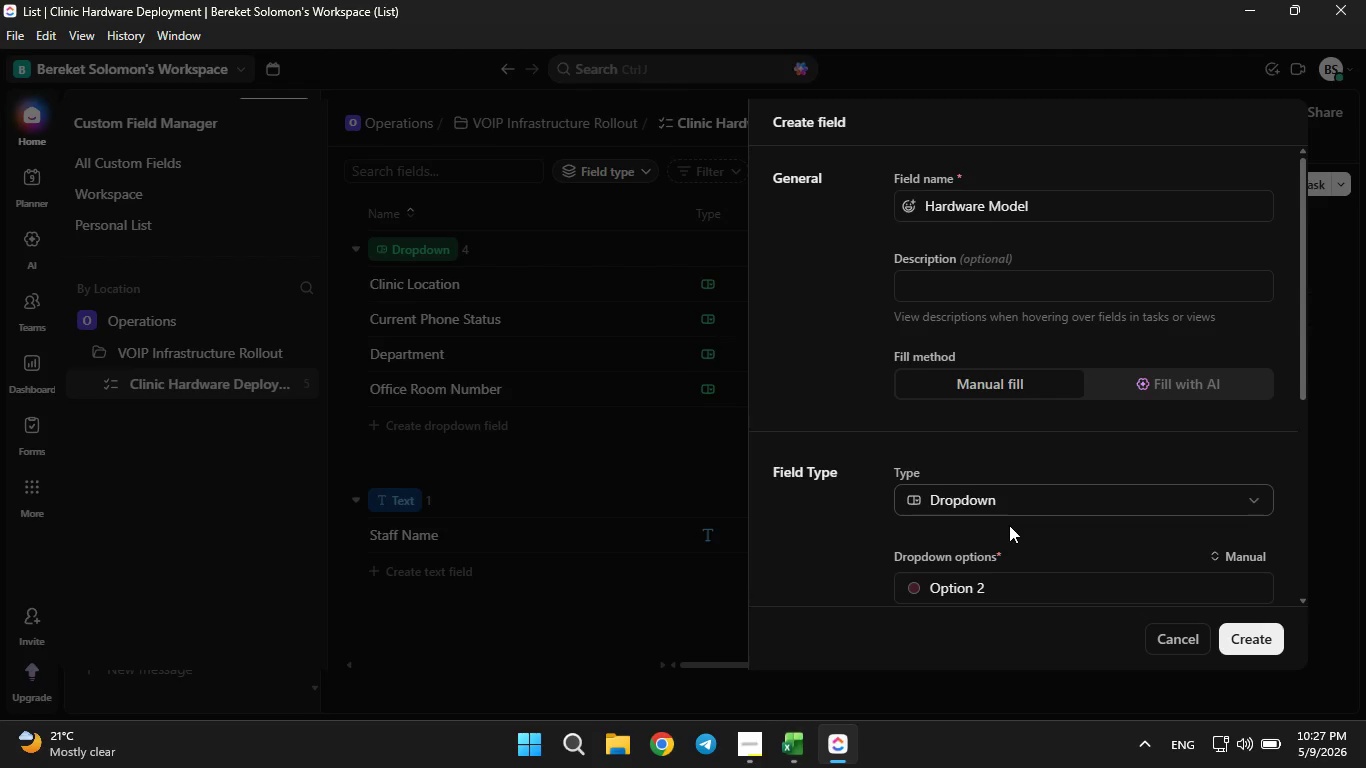 
scroll: coordinate [1009, 525], scroll_direction: down, amount: 2.0
 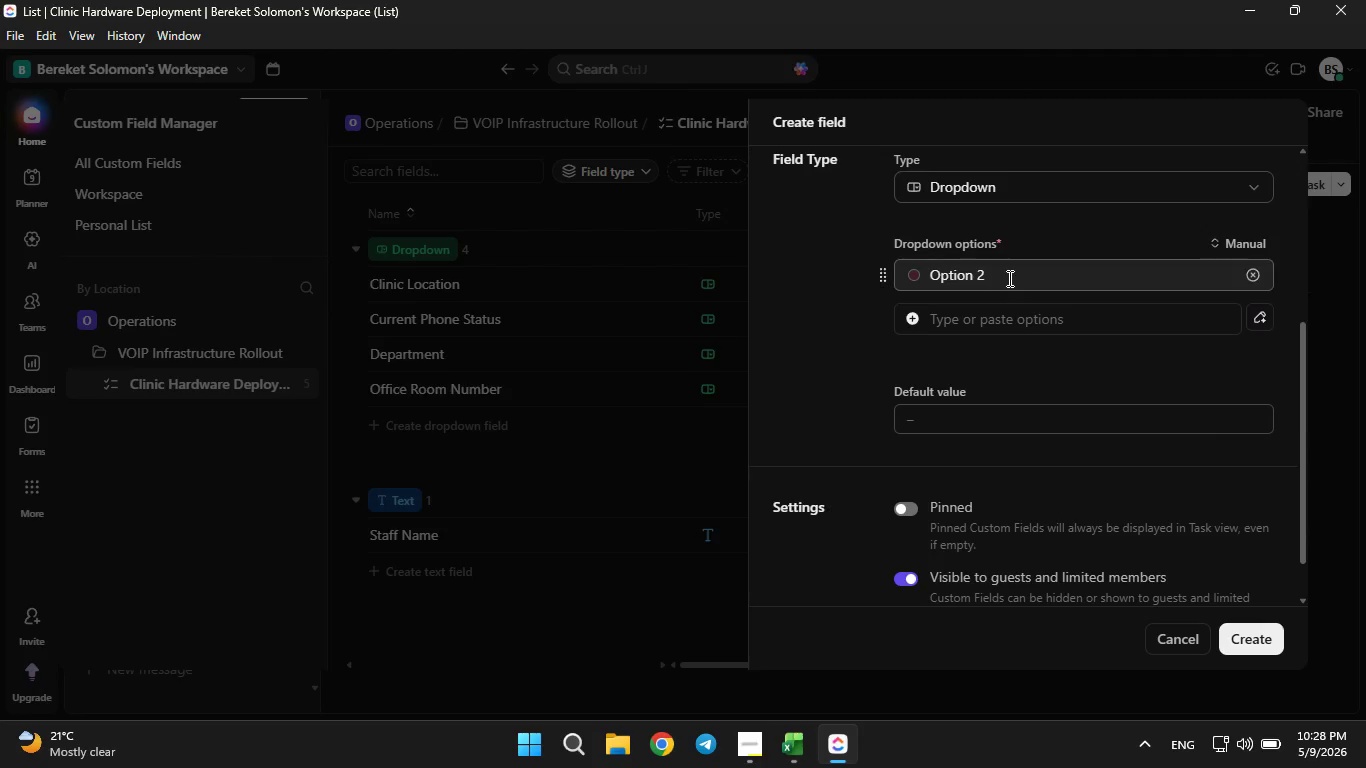 
left_click([1008, 278])
 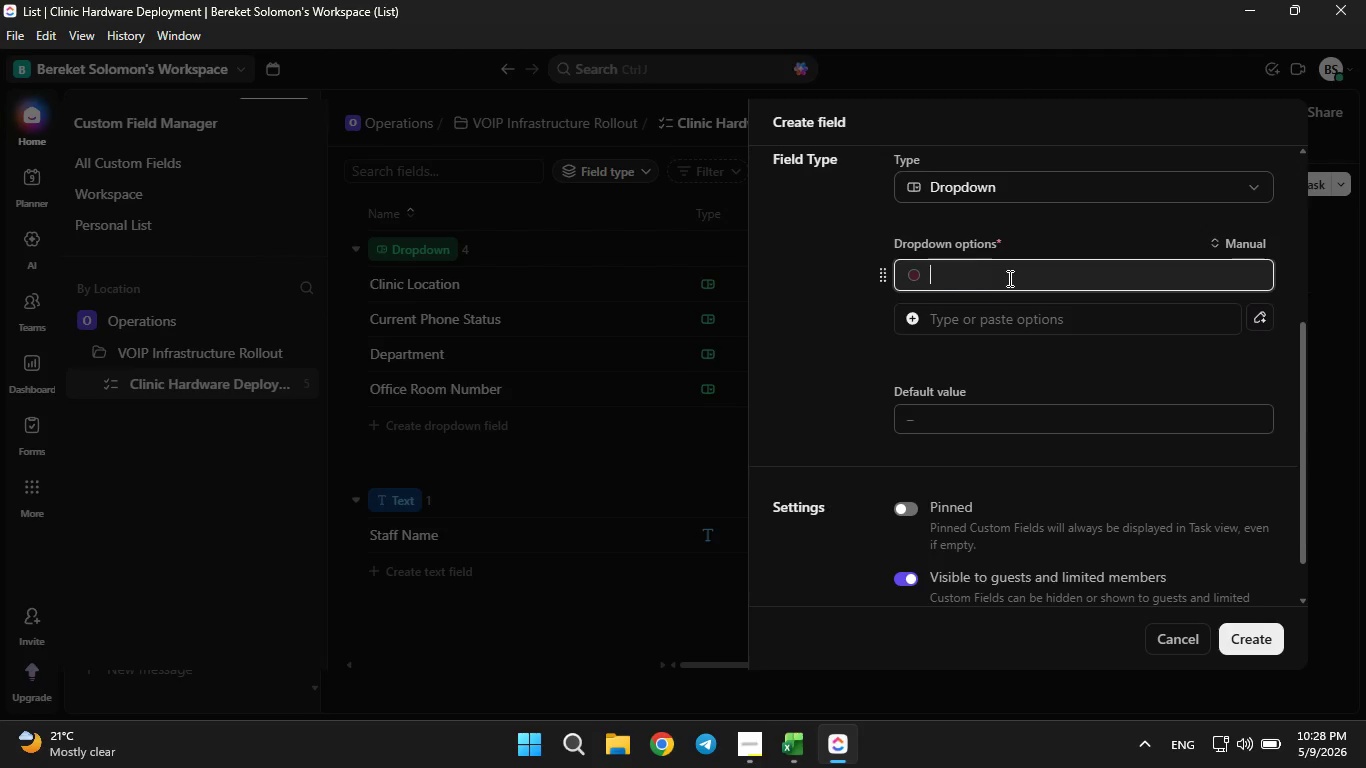 
key(Backspace)
type(Poly Edge E220)
 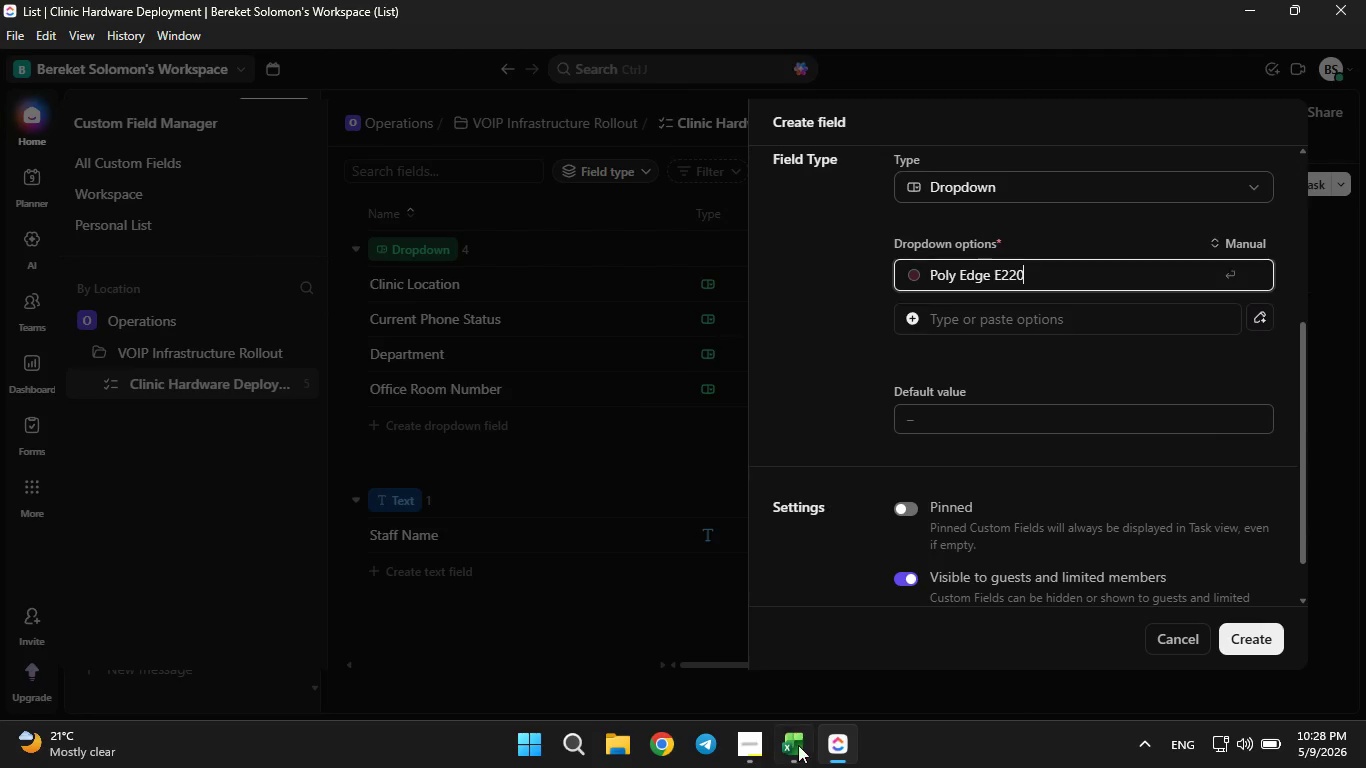 
left_click([798, 745])
 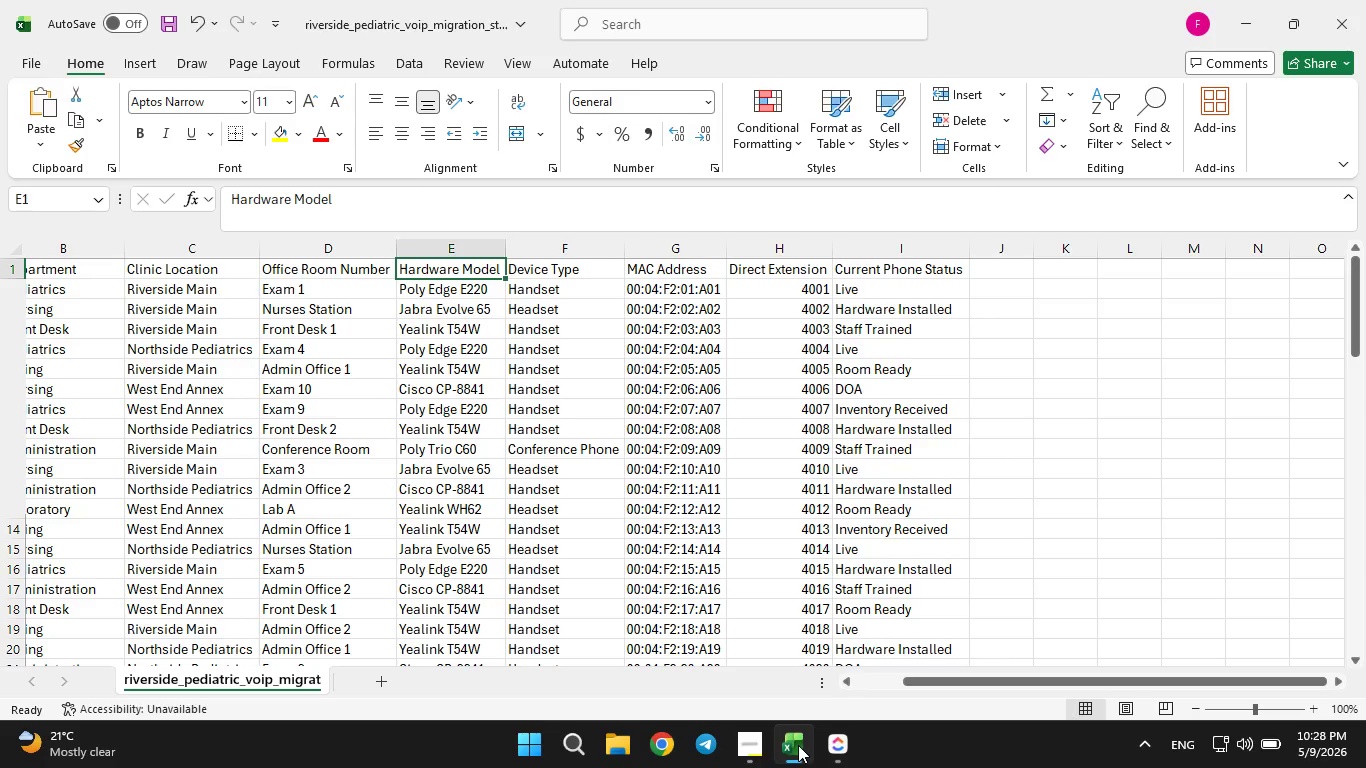 
left_click([798, 745])
 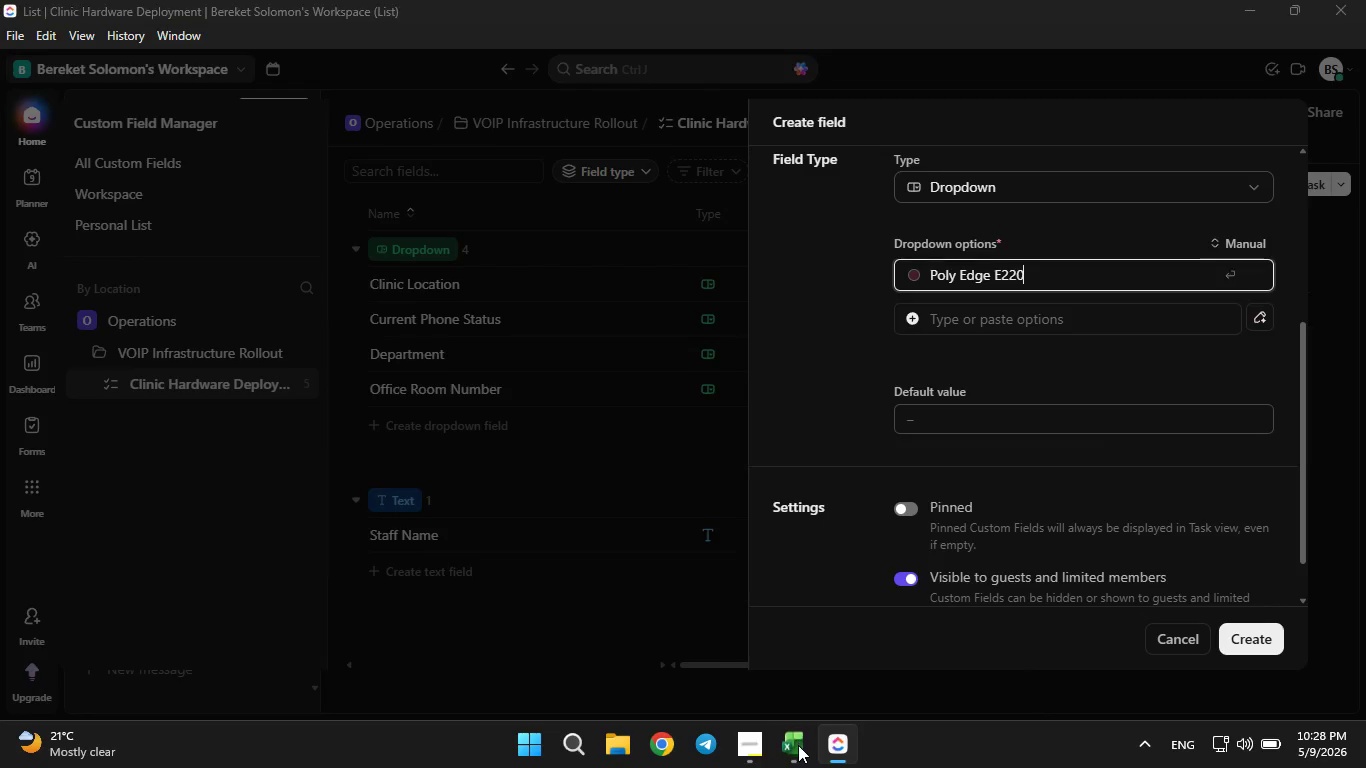 
left_click([798, 745])
 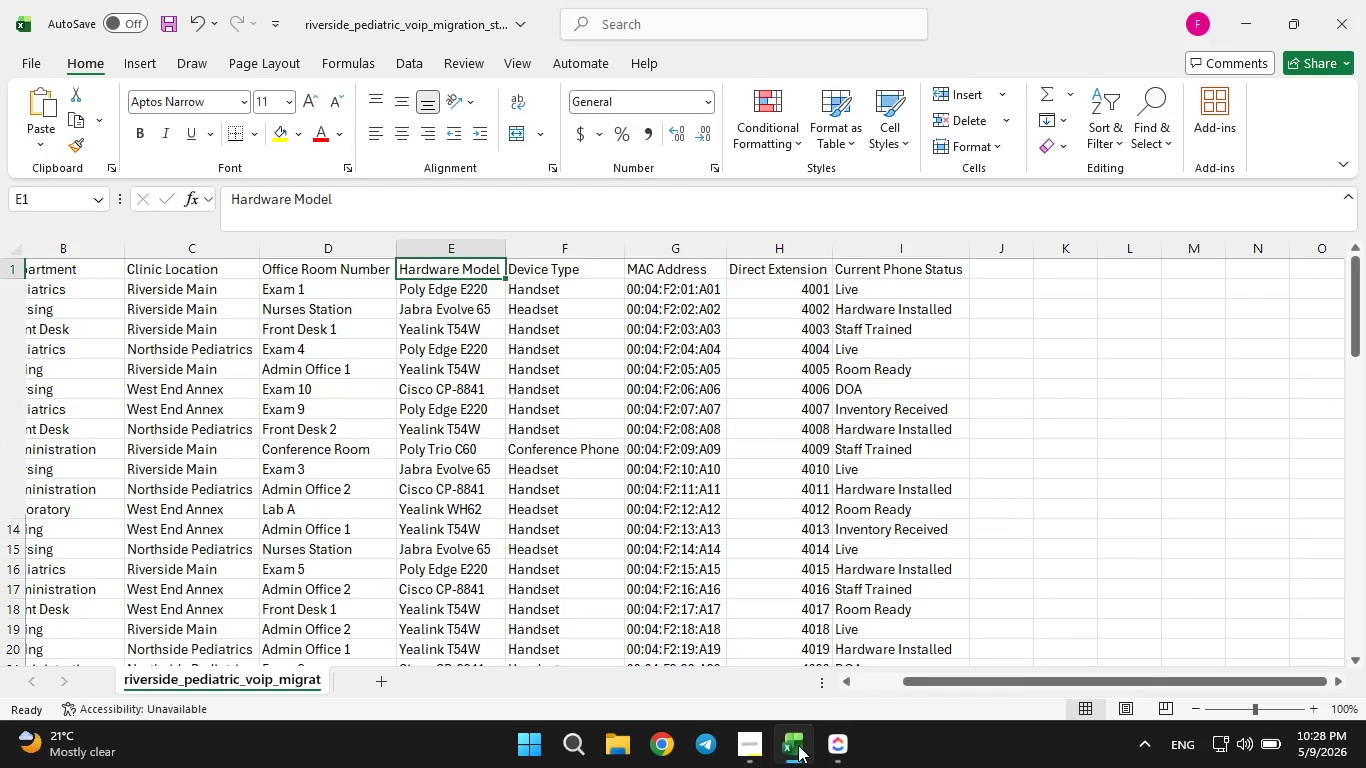 
left_click([798, 745])
 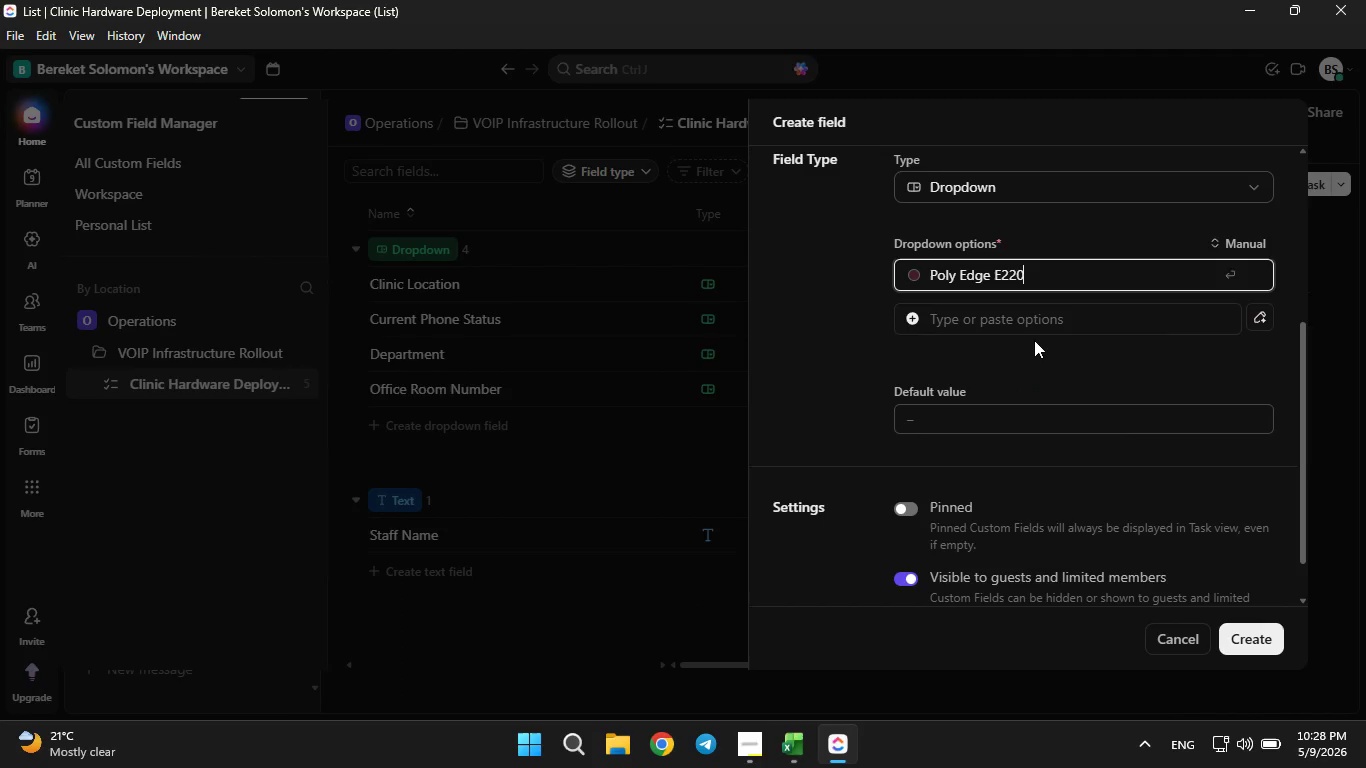 
left_click([1036, 331])
 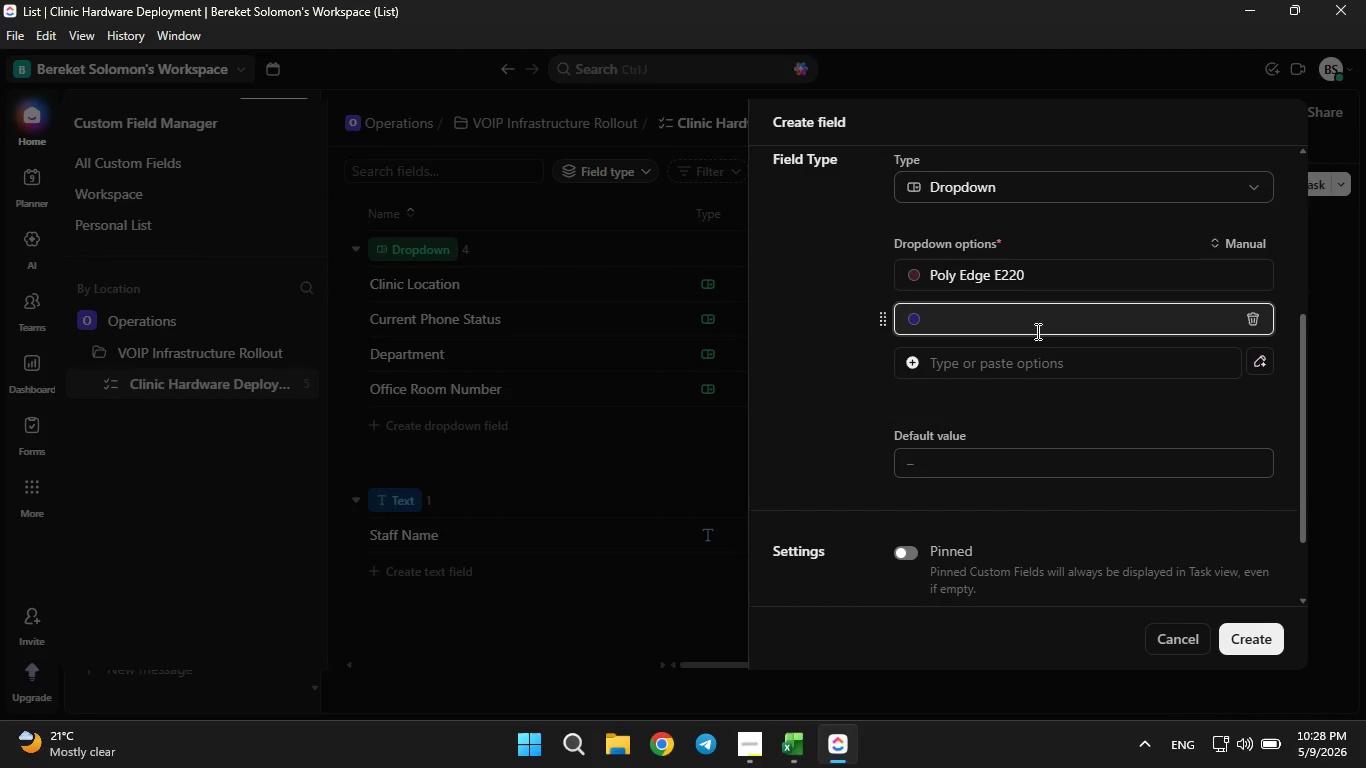 
type(Jabra Evolve 65)
 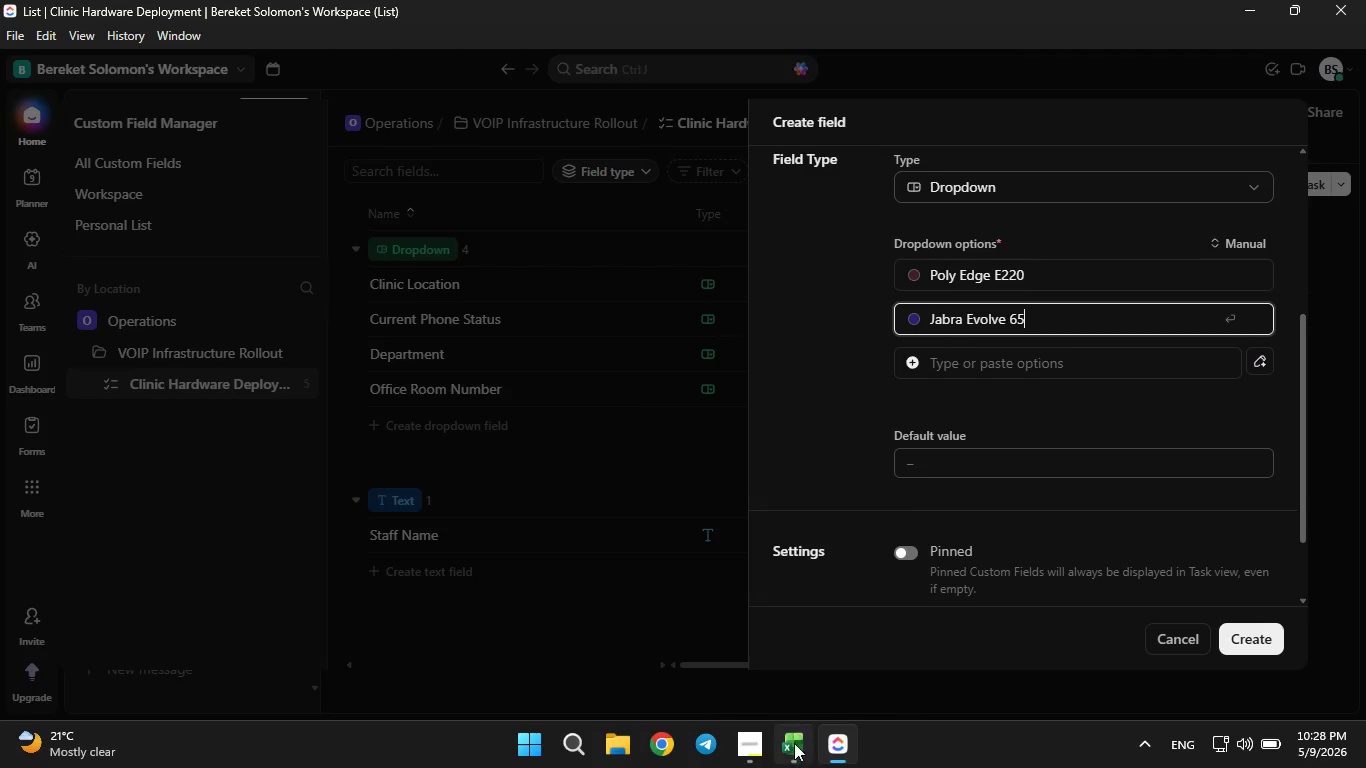 
left_click([794, 743])
 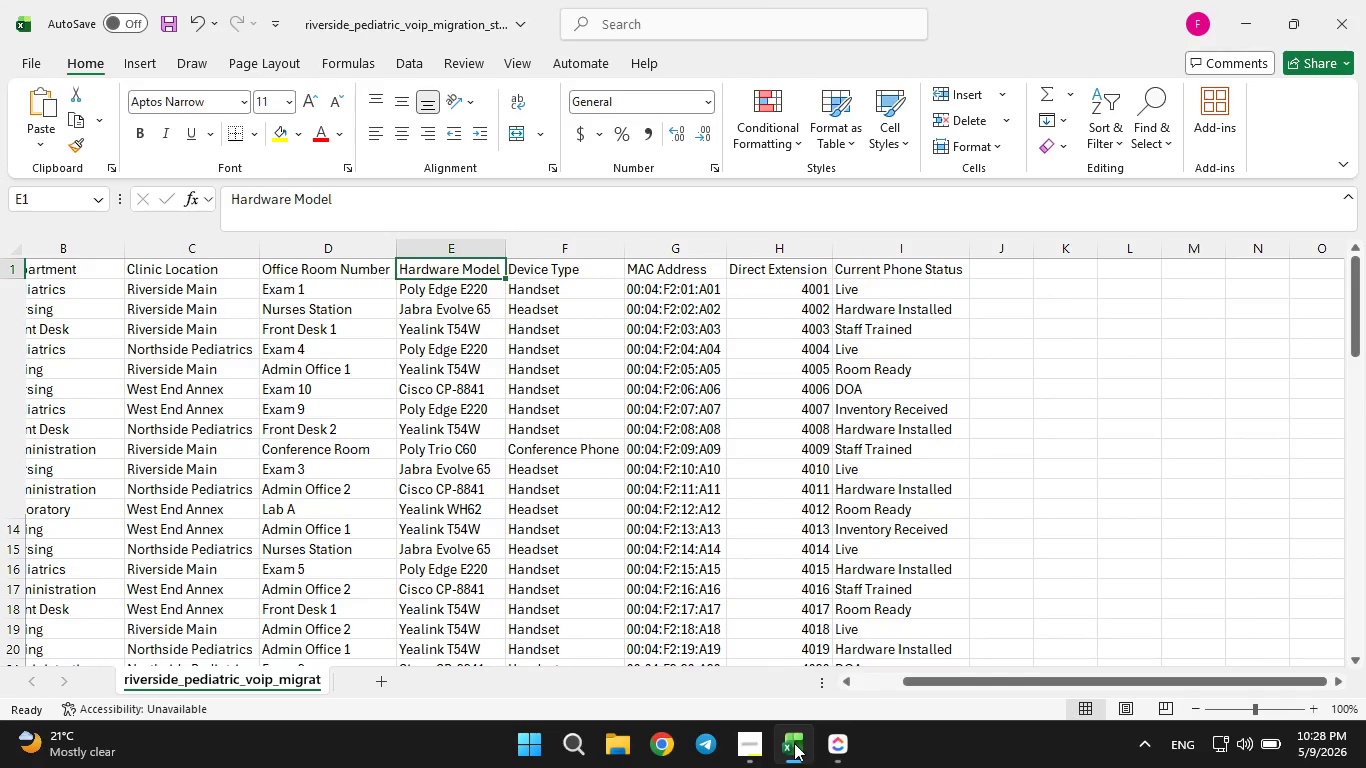 
left_click([794, 743])
 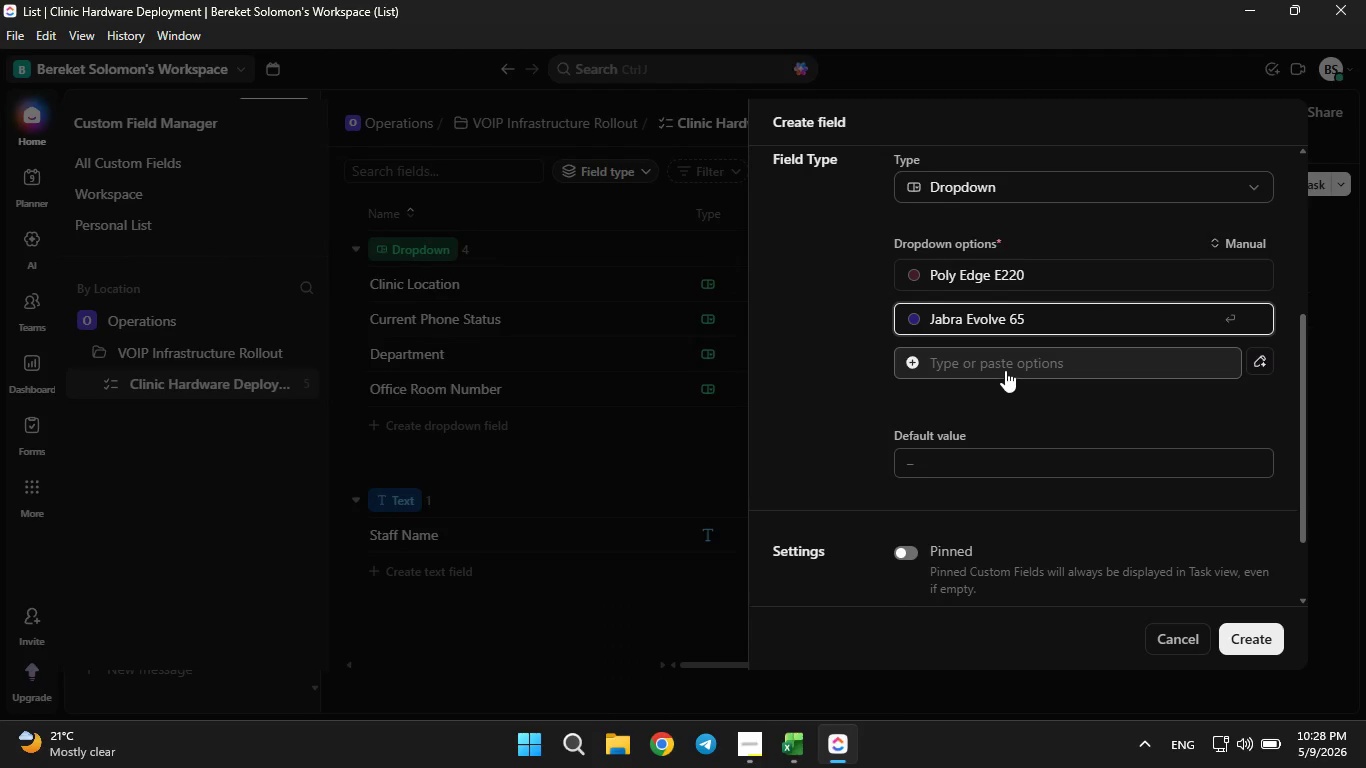 
left_click([1005, 370])
 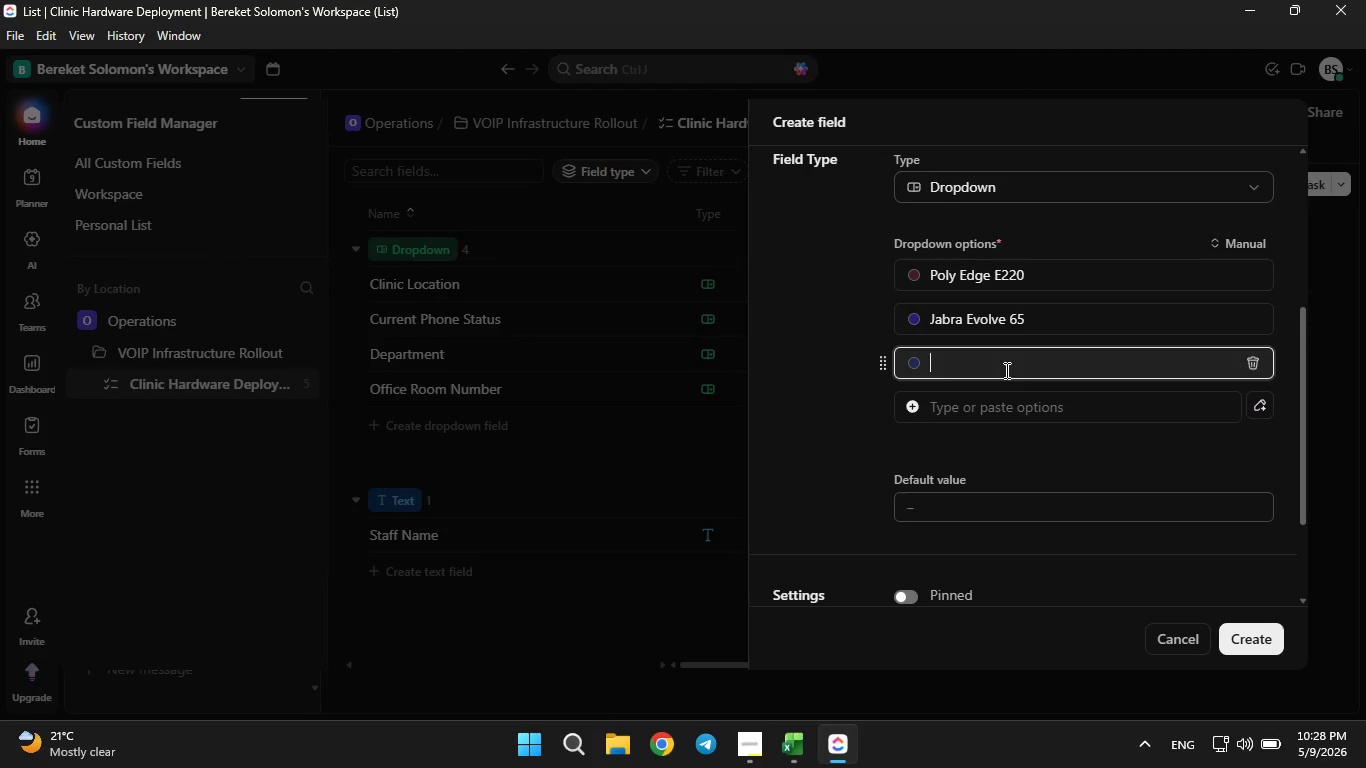 
type(Yealink t)
key(Backspace)
type(T54W)
 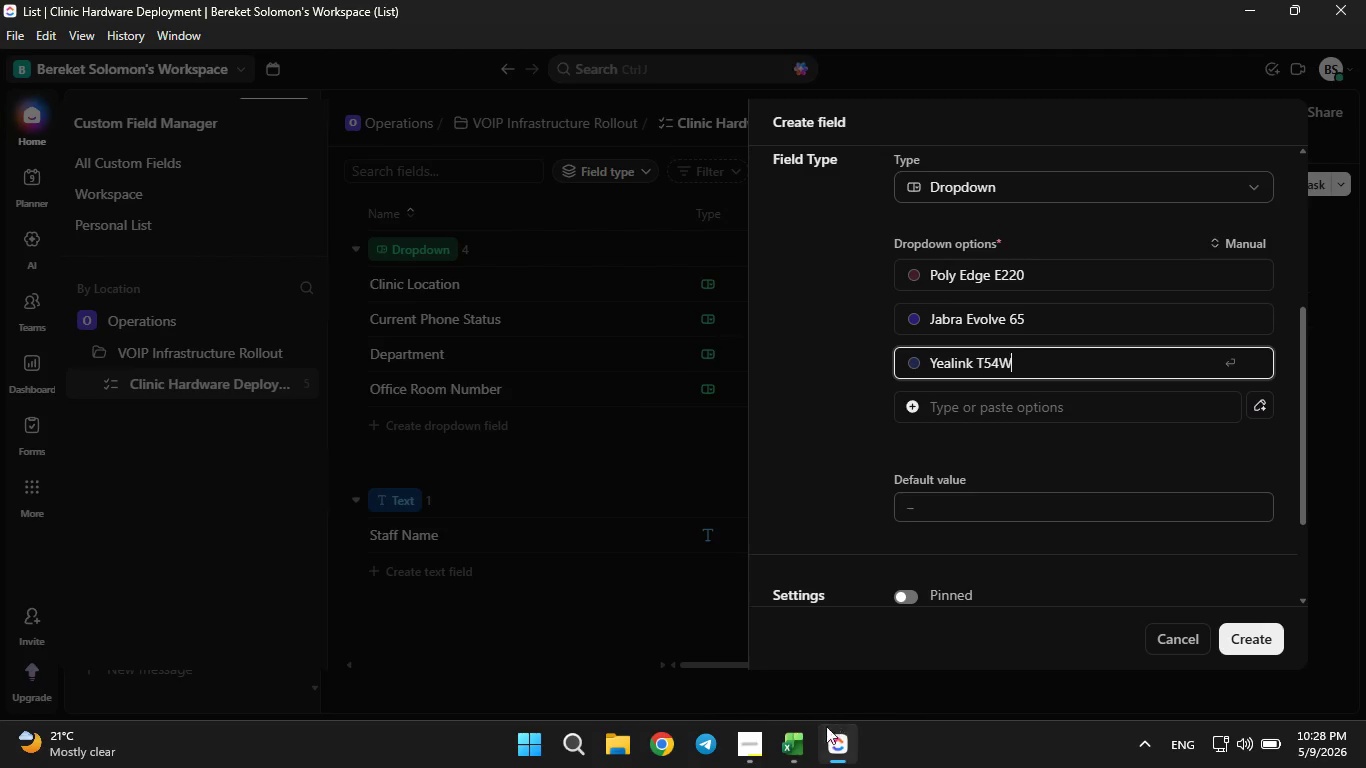 
key(CapsLock)
 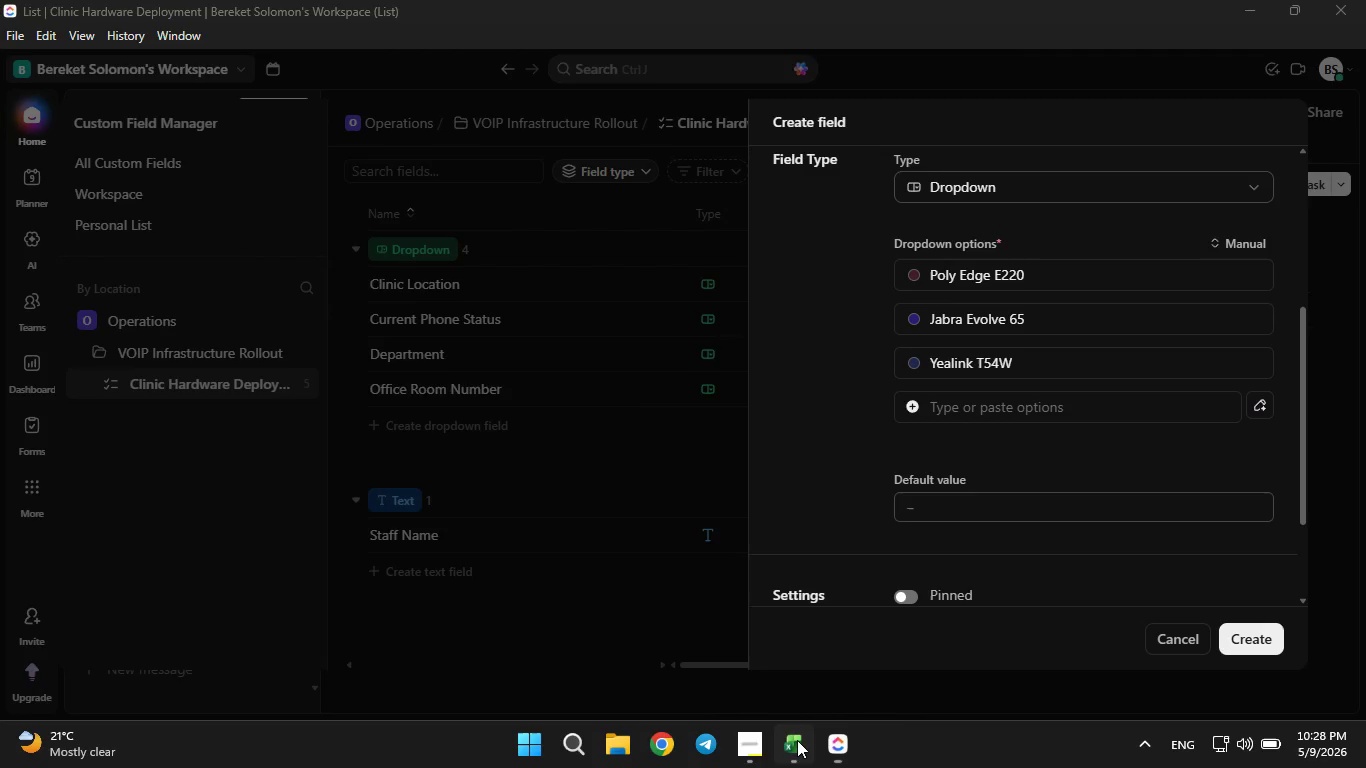 
left_click([797, 740])
 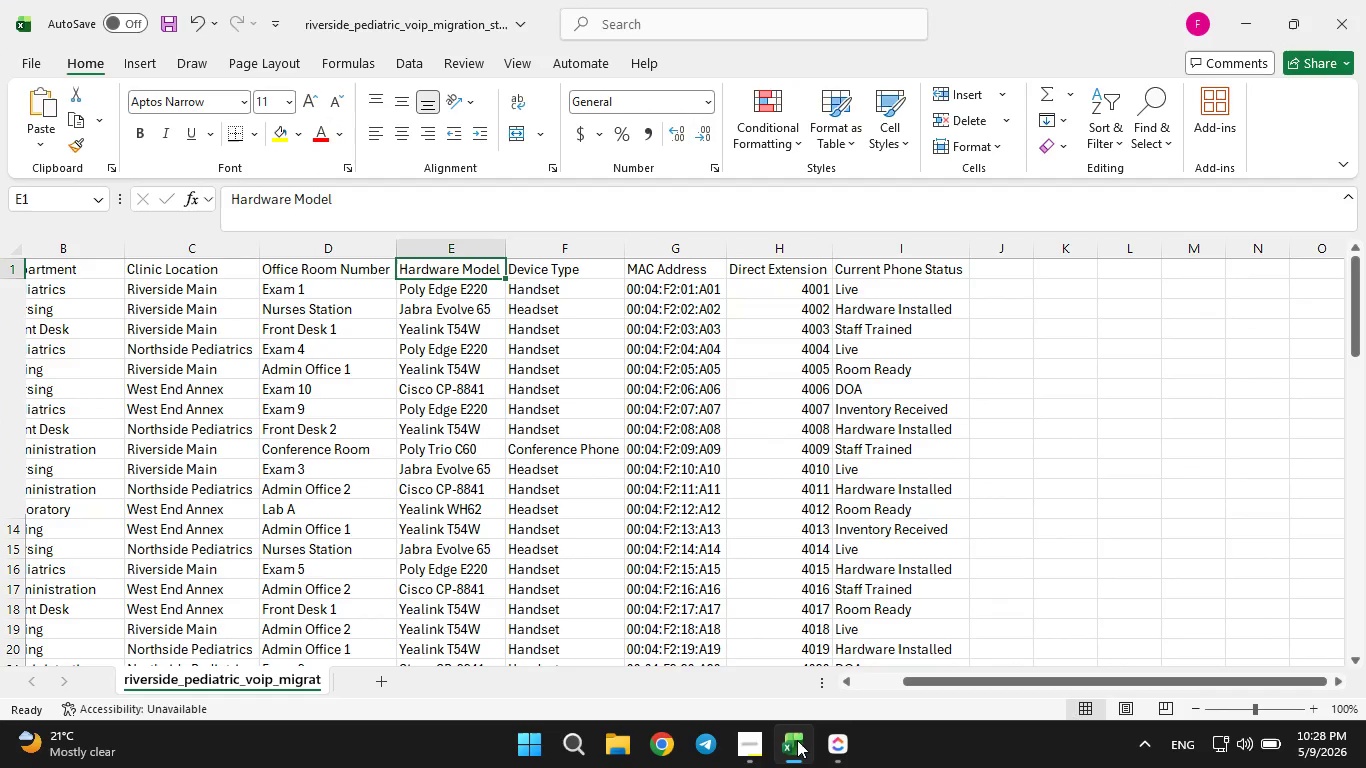 
left_click([797, 740])
 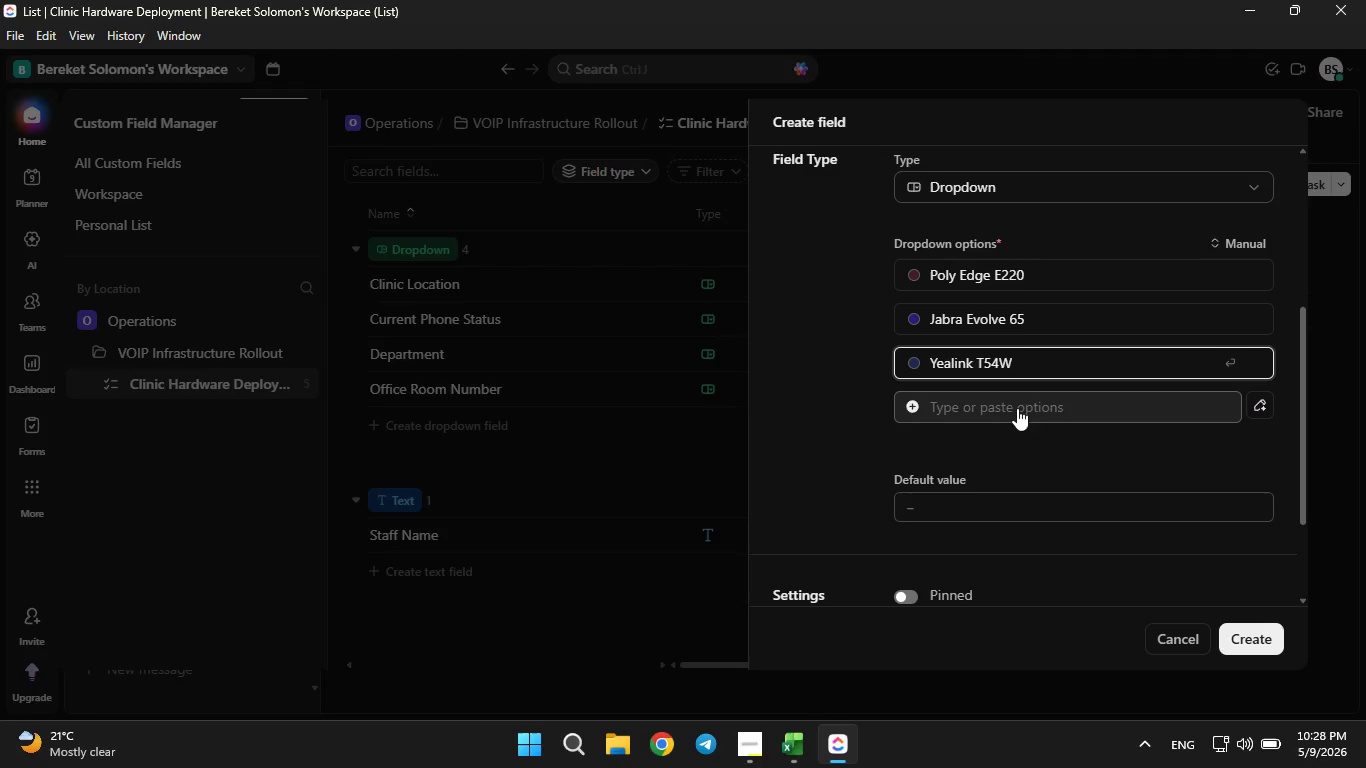 
left_click([1017, 408])
 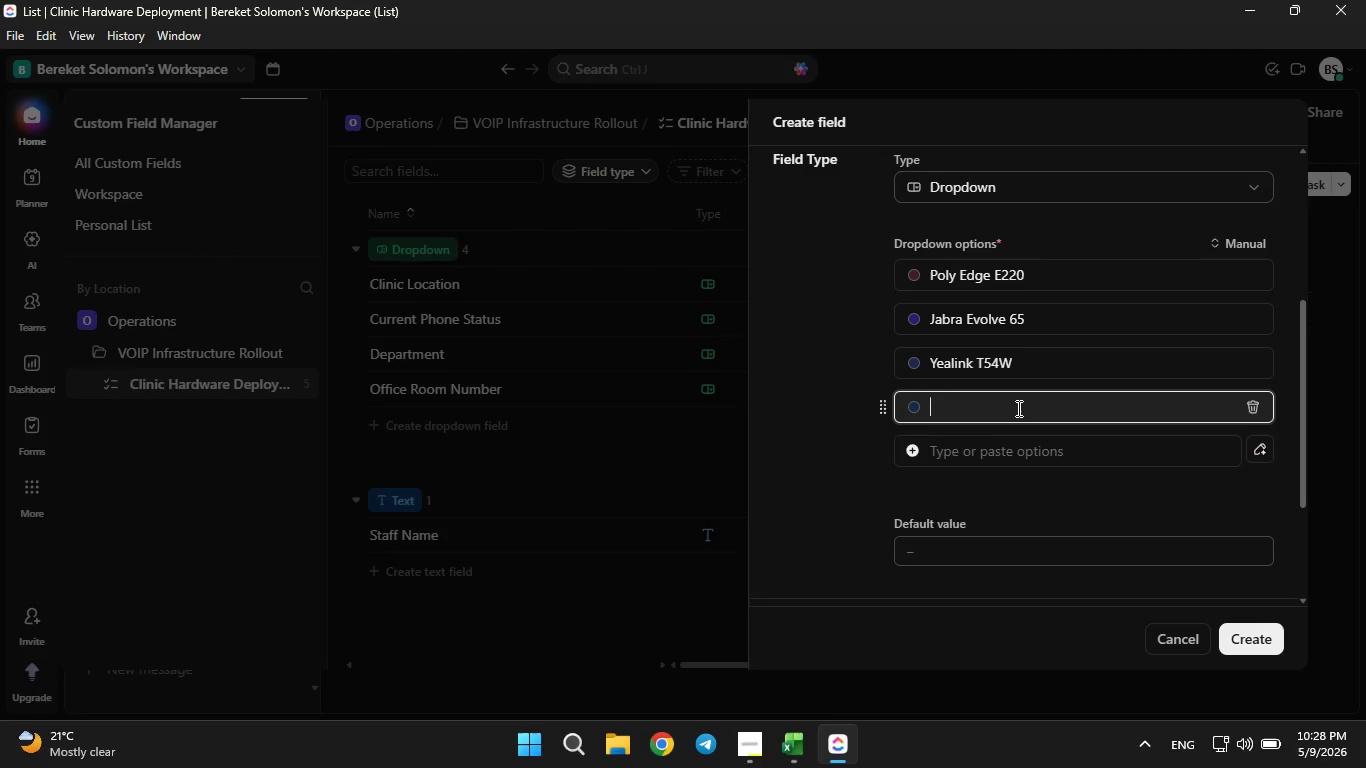 
type(Cisco Cp-8)
 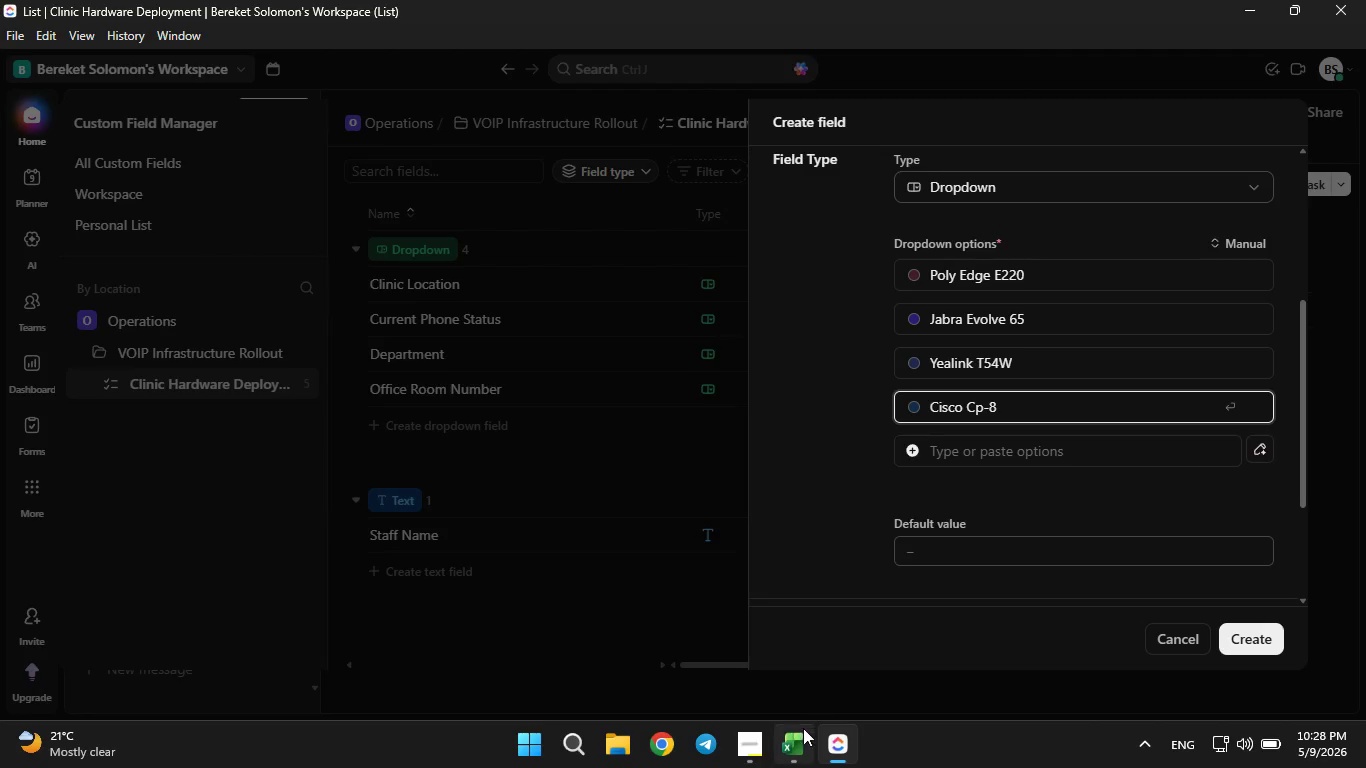 
left_click([803, 728])
 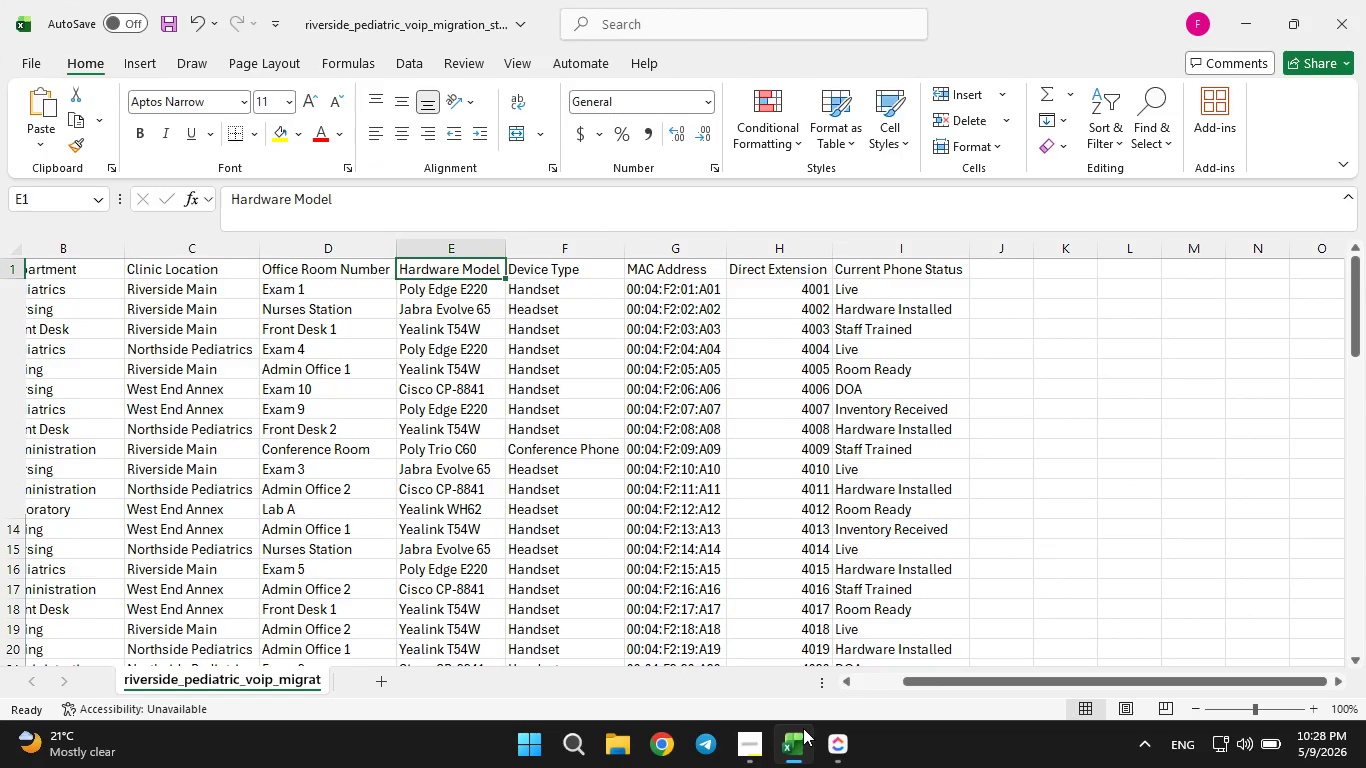 
left_click([803, 728])
 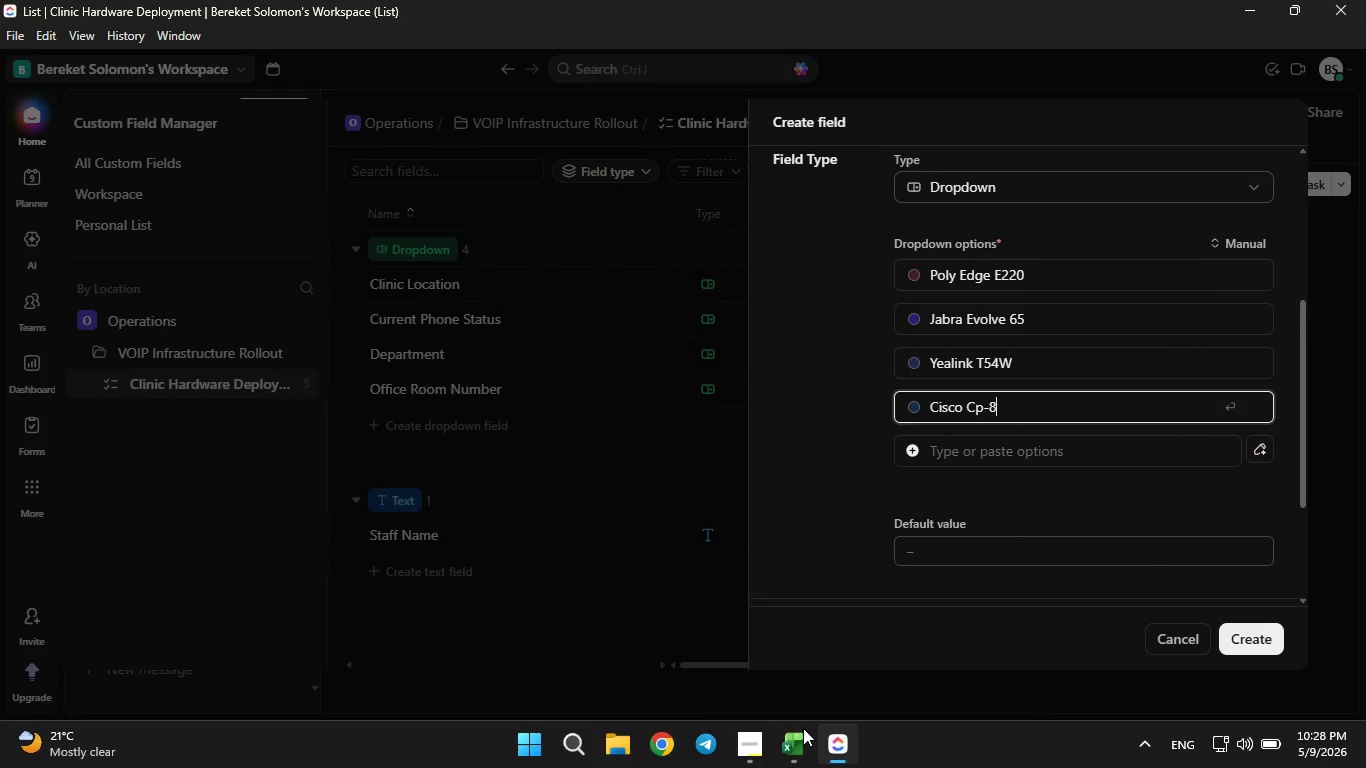 
type(842)
 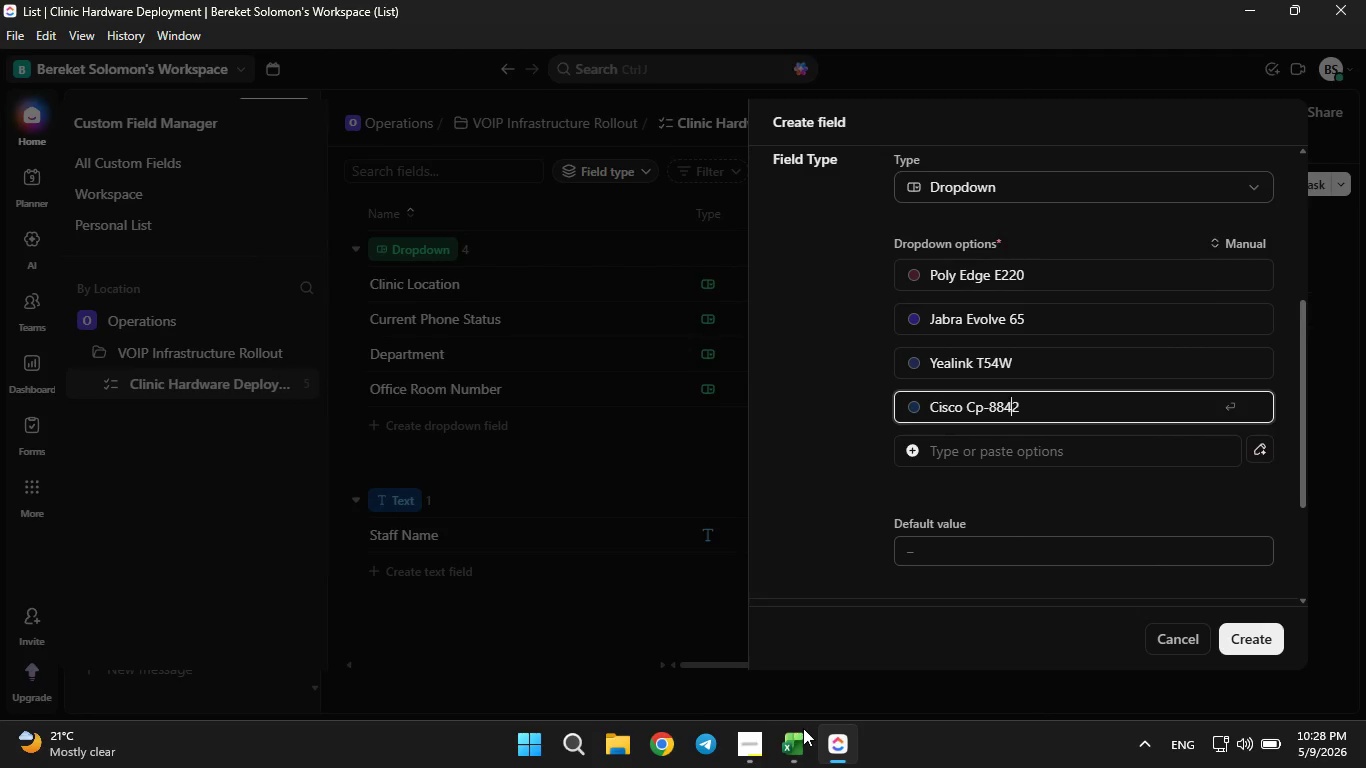 
key(ArrowLeft)
 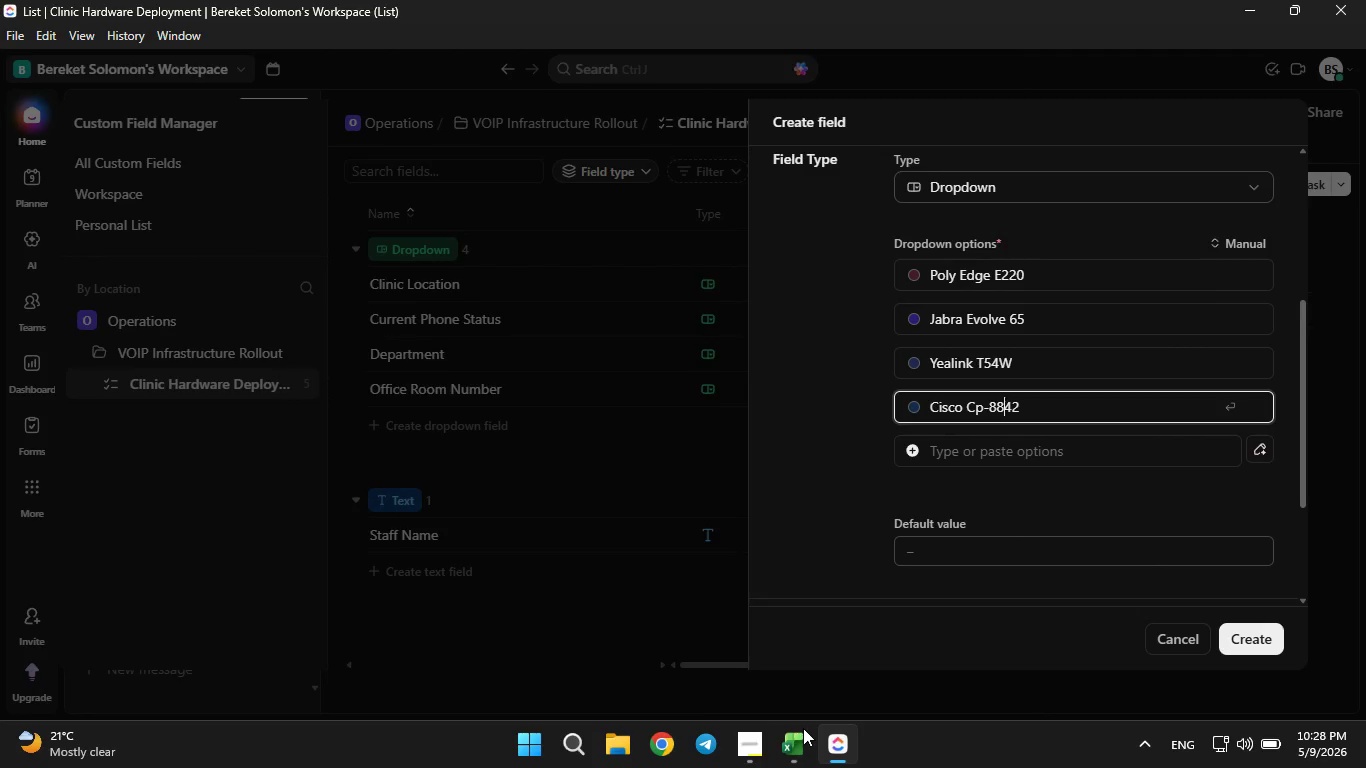 
key(ArrowLeft)
 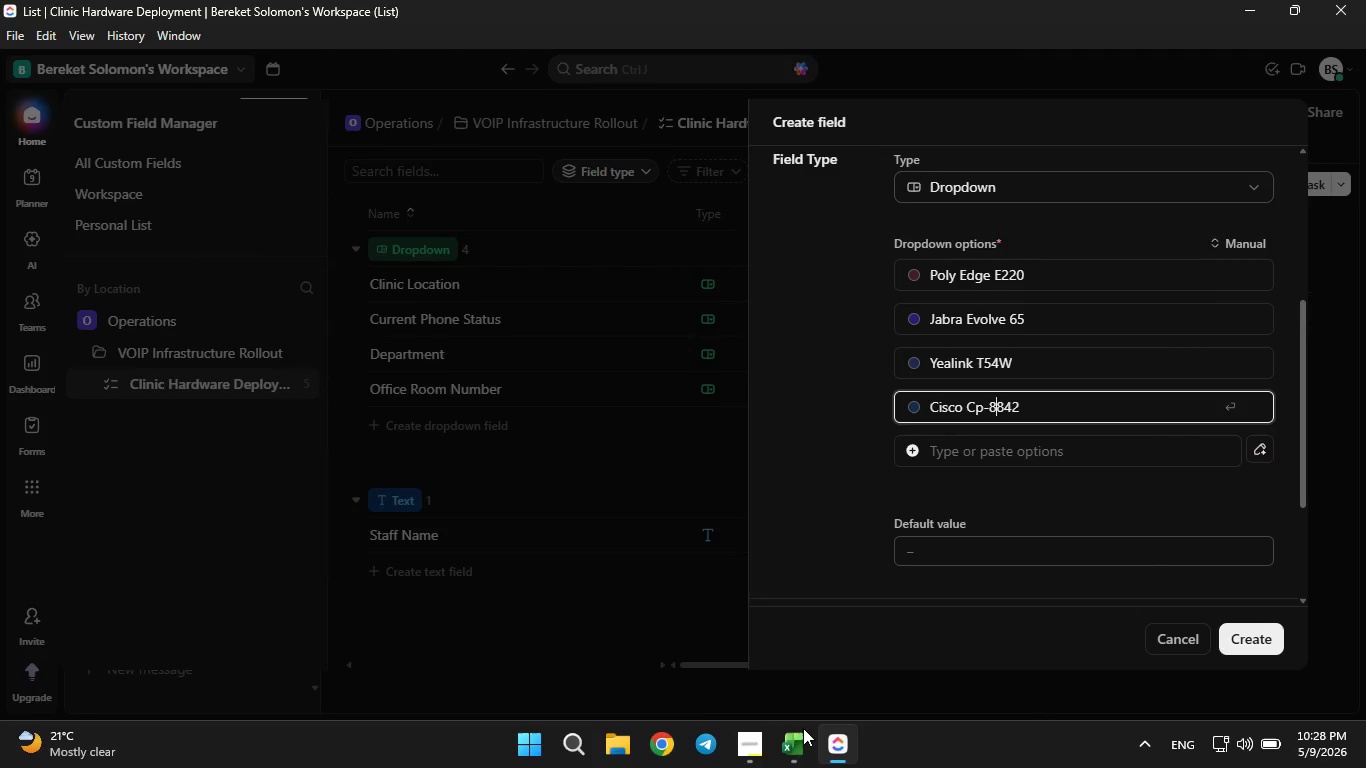 
key(ArrowLeft)
 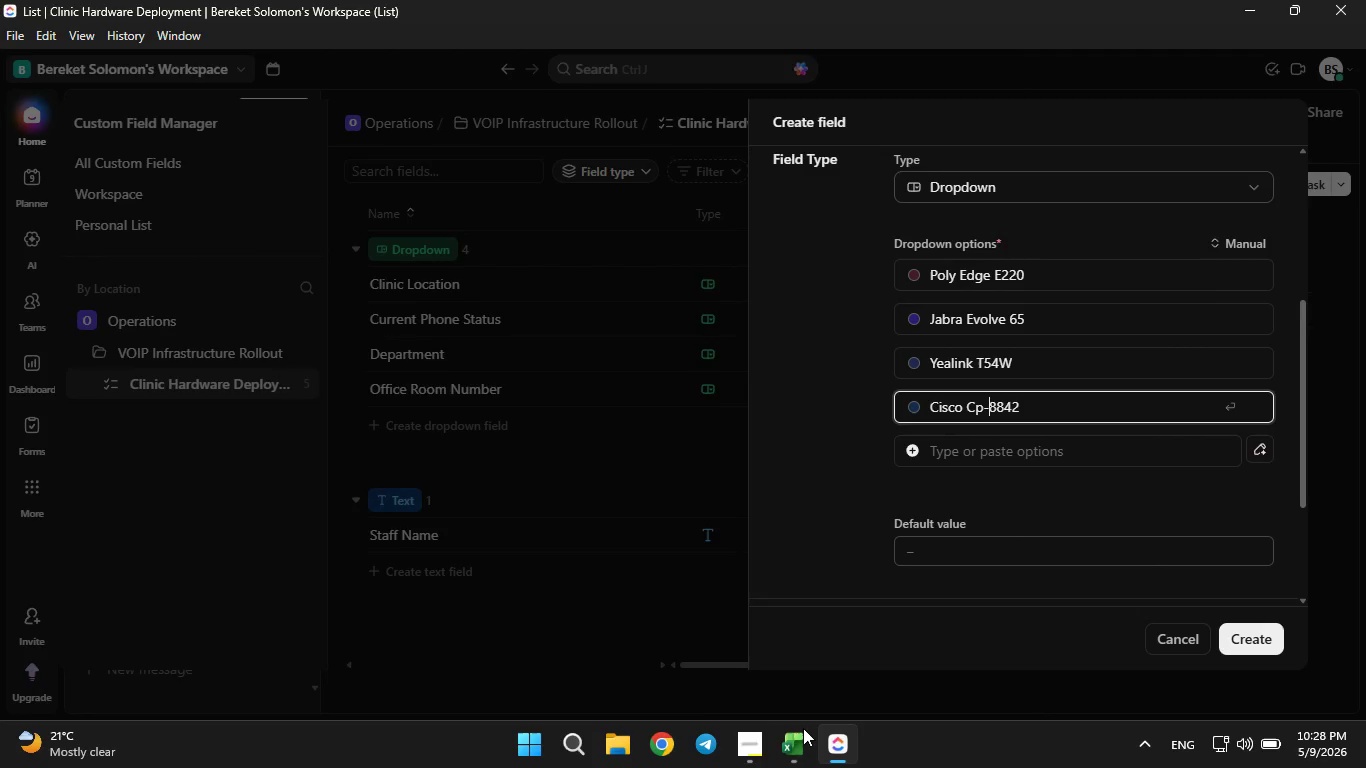 
key(ArrowLeft)
 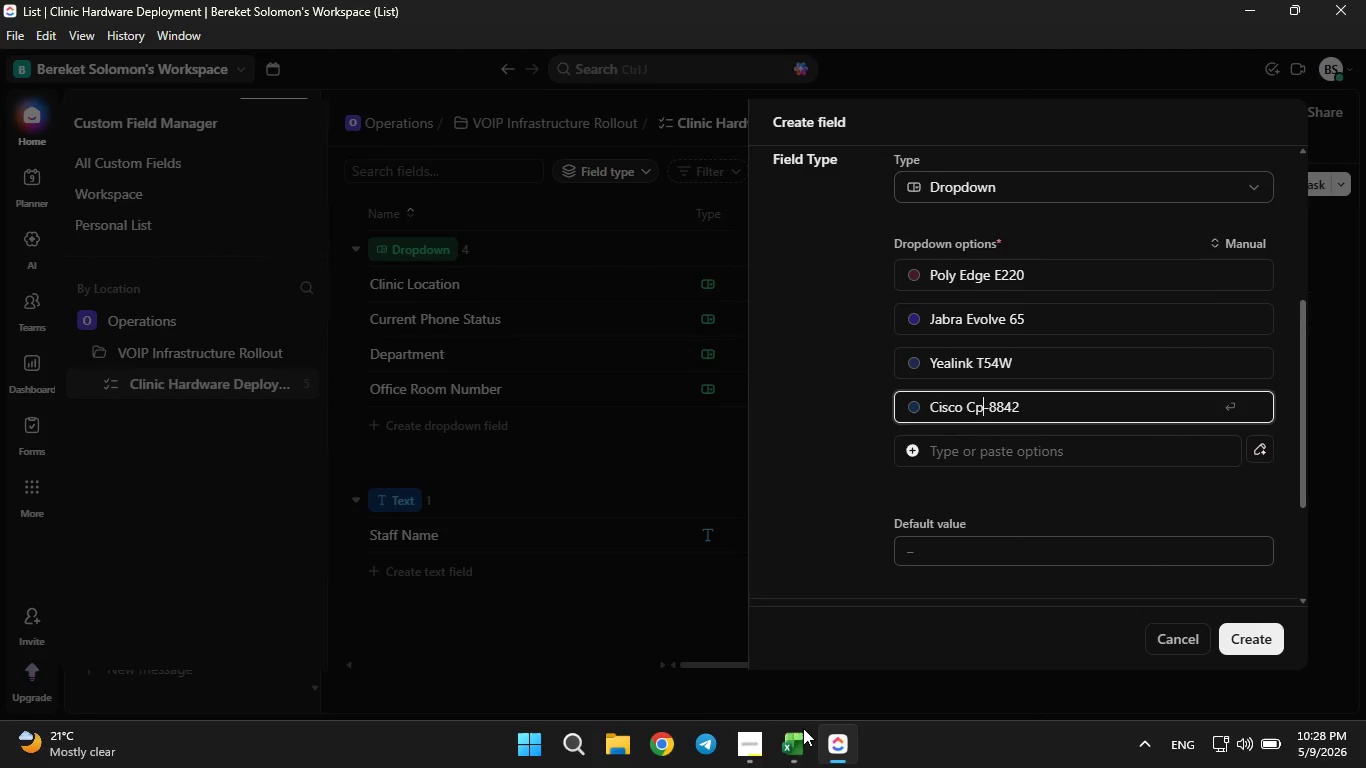 
key(ArrowLeft)
 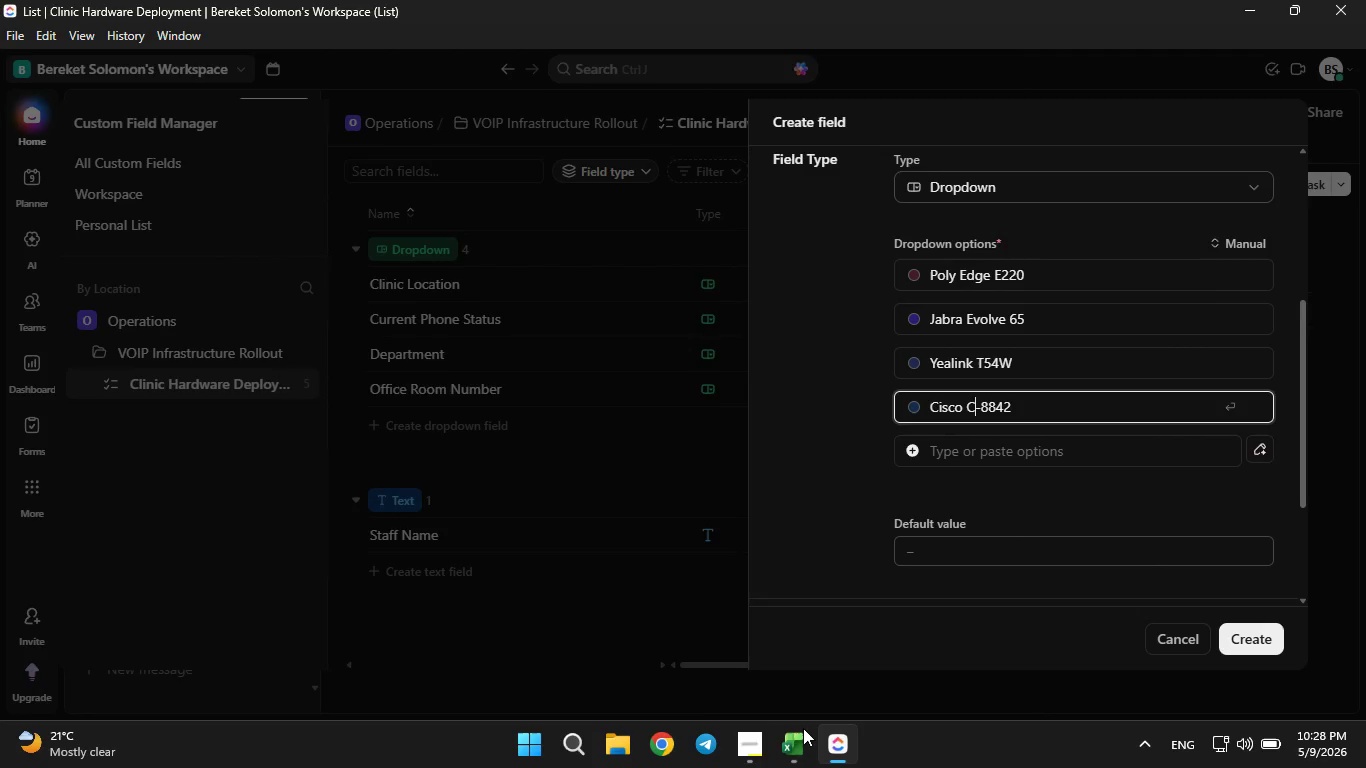 
key(Backspace)
 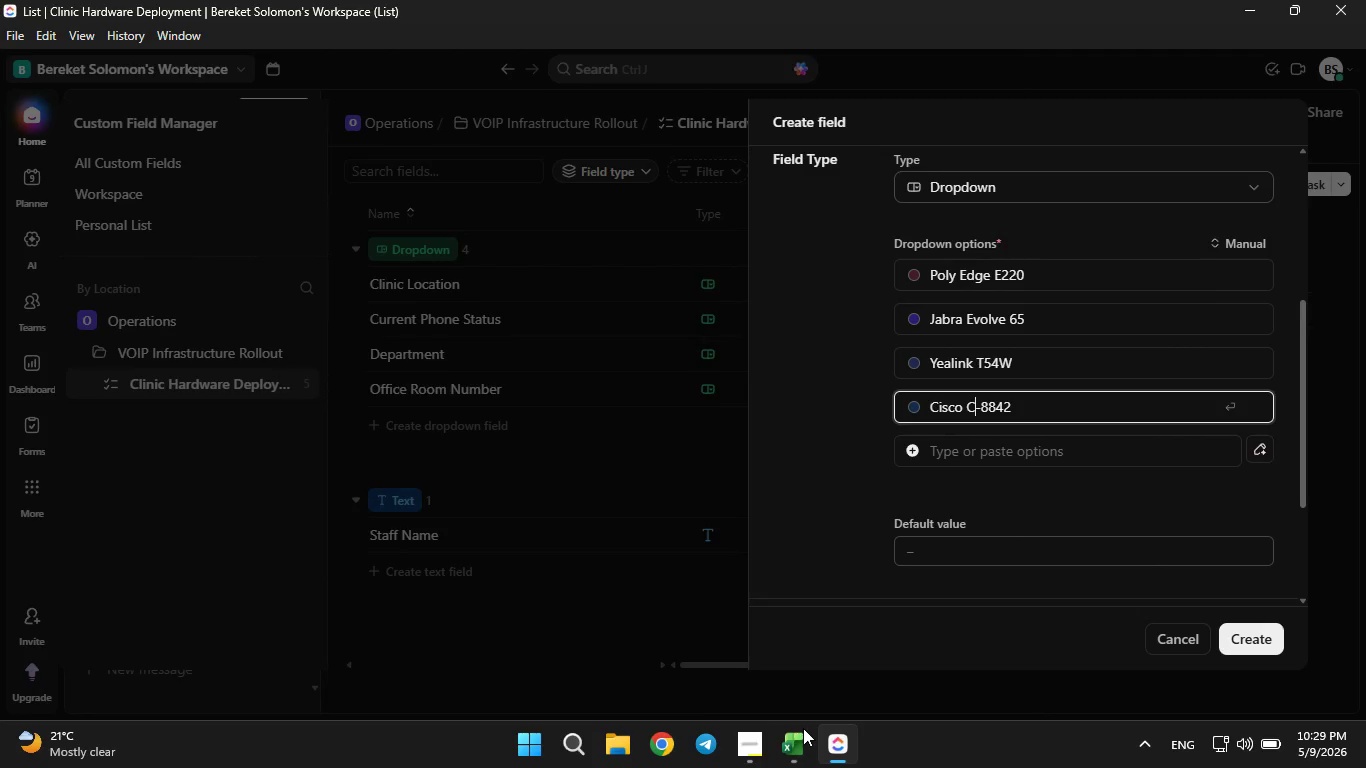 
key(CapsLock)
 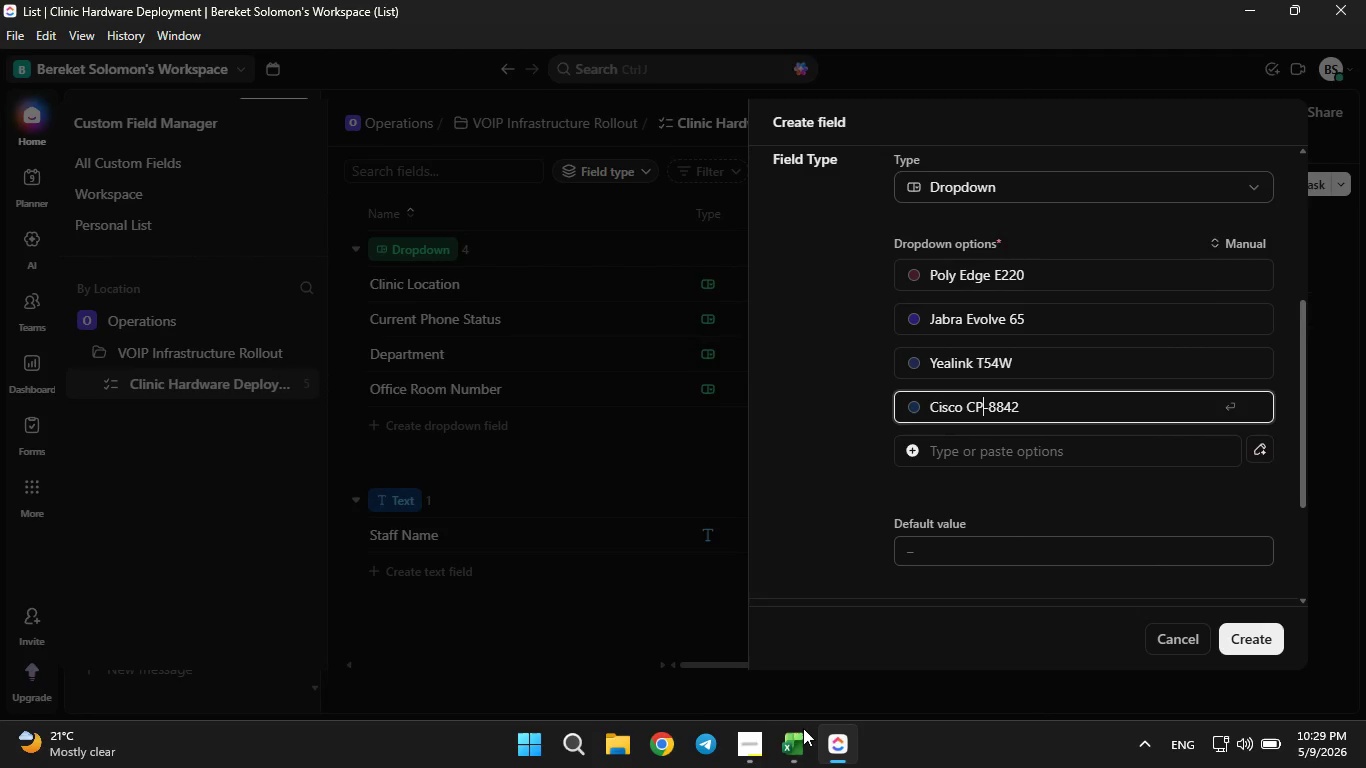 
key(P)
 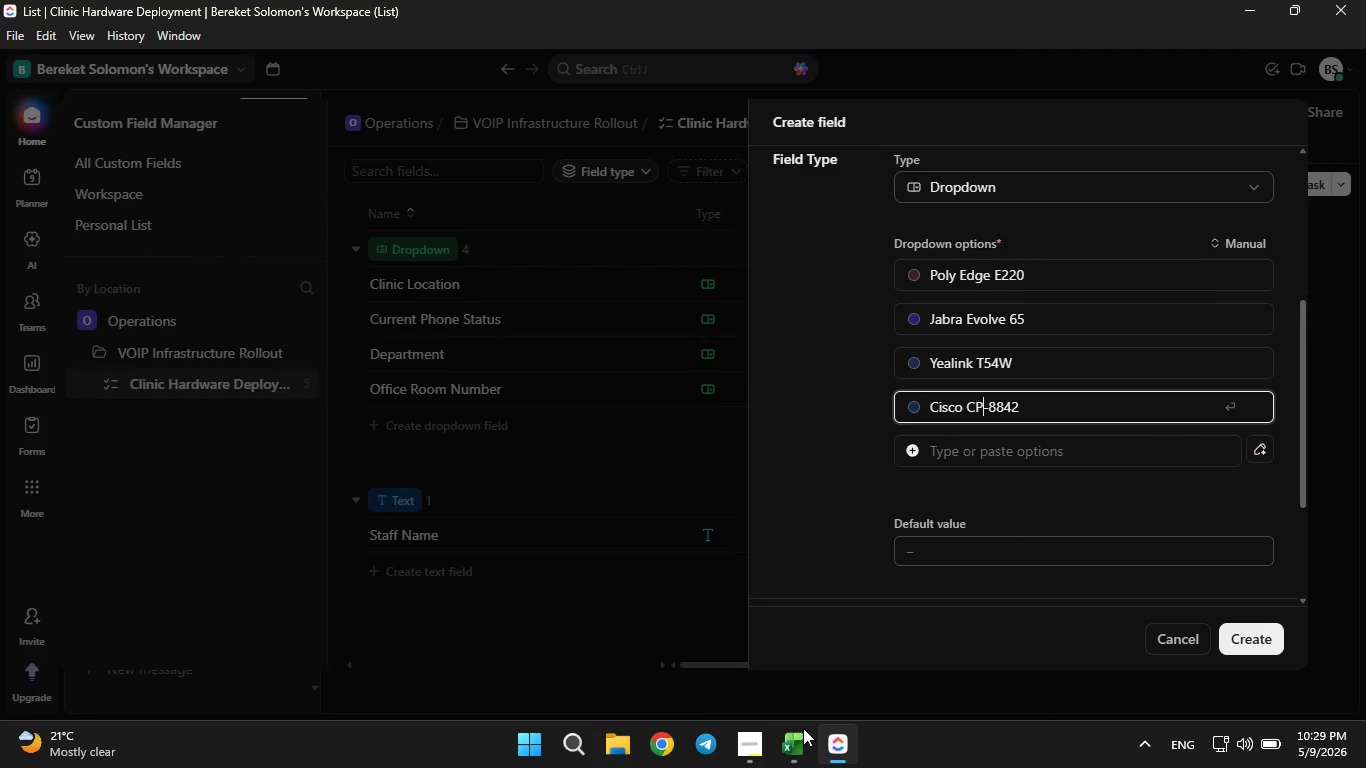 
key(CapsLock)
 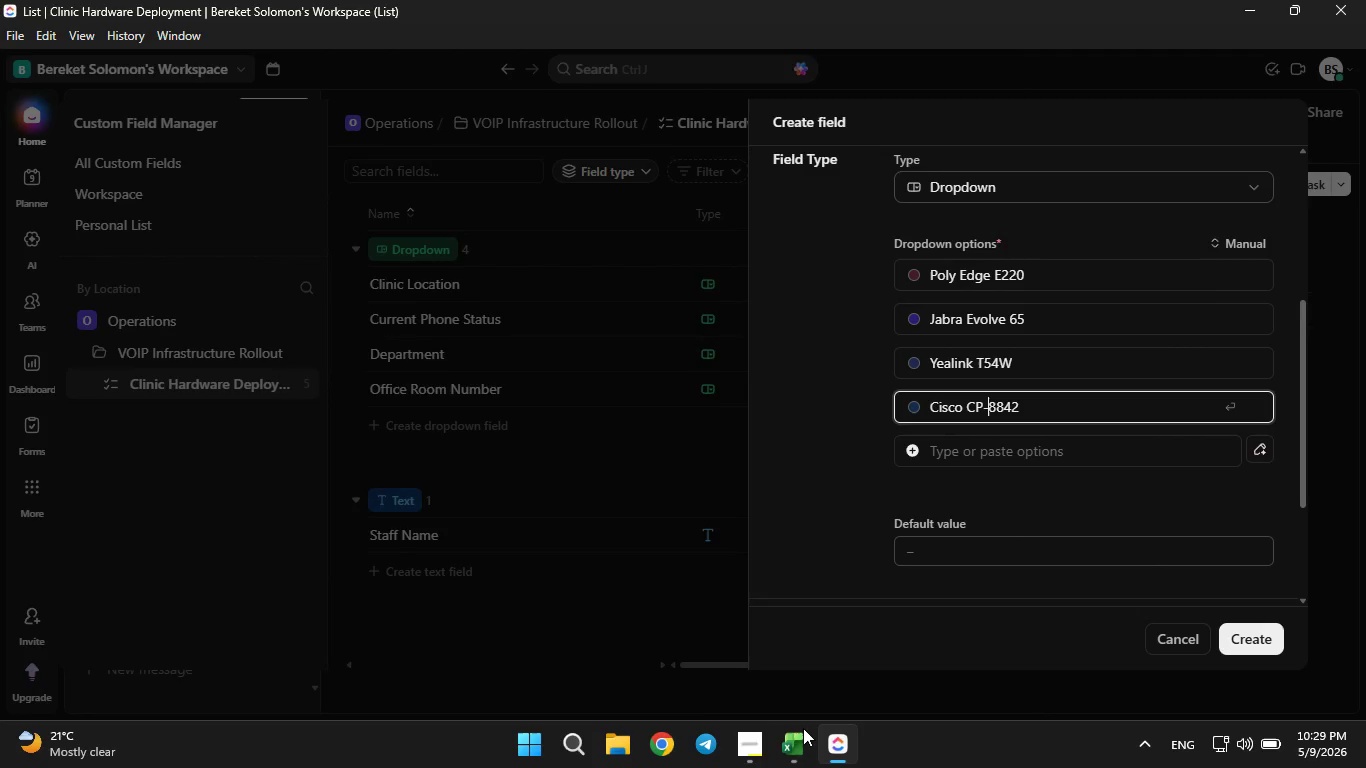 
hold_key(key=ArrowRight, duration=0.61)
 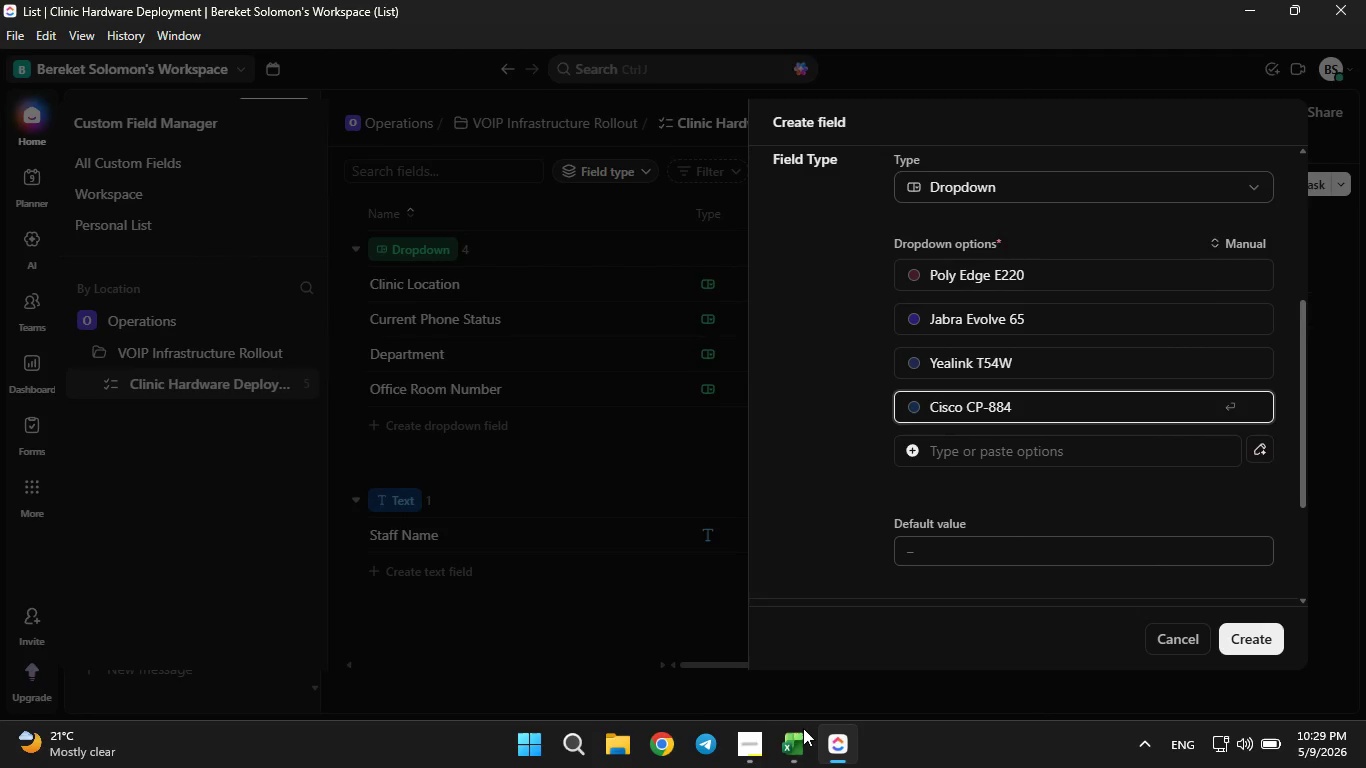 
key(Backspace)
 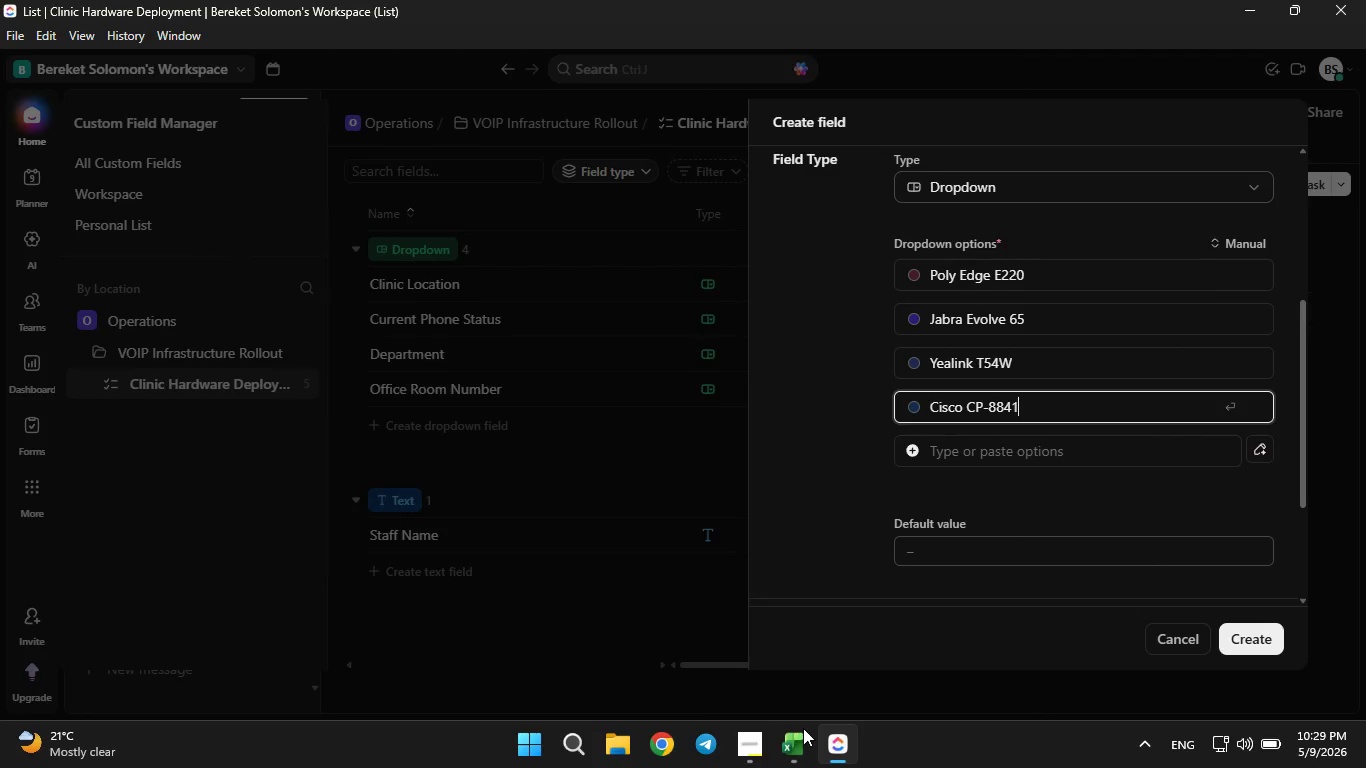 
key(1)
 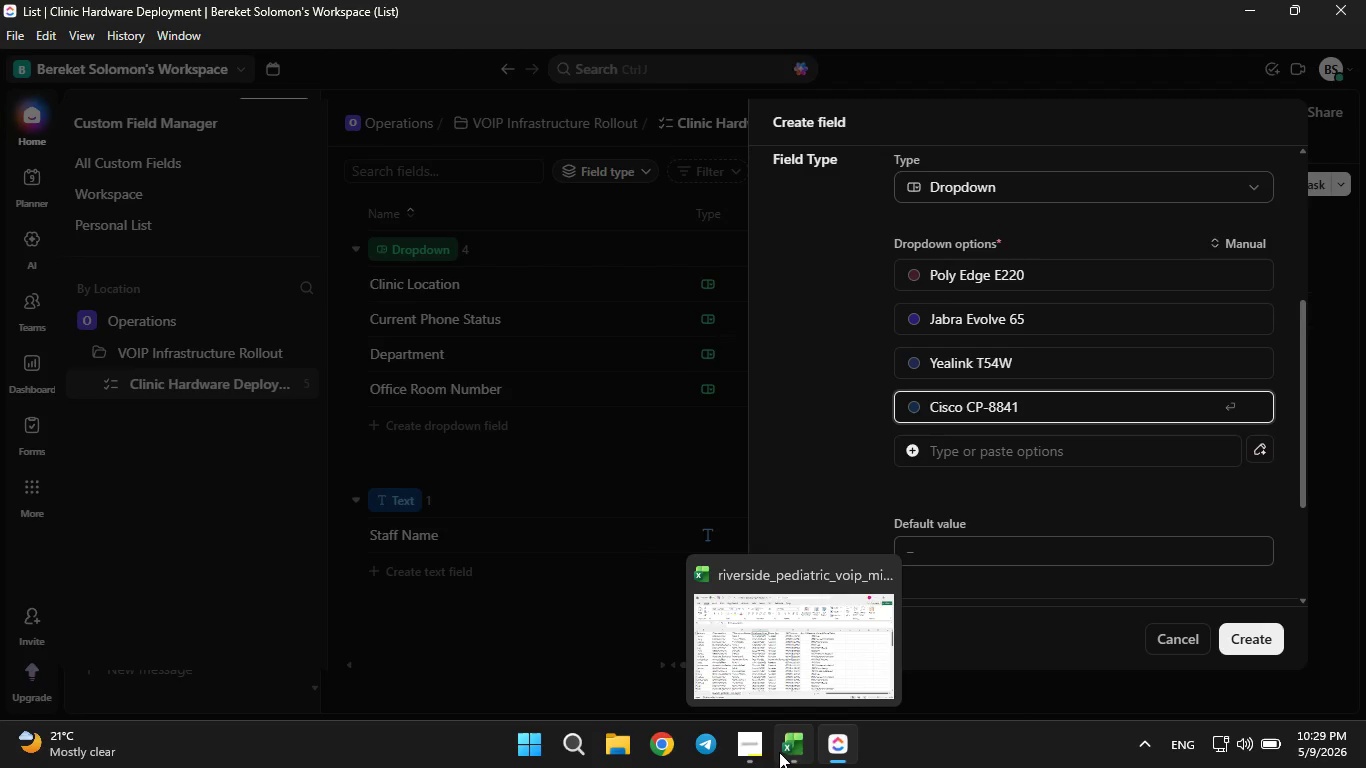 
left_click([782, 755])
 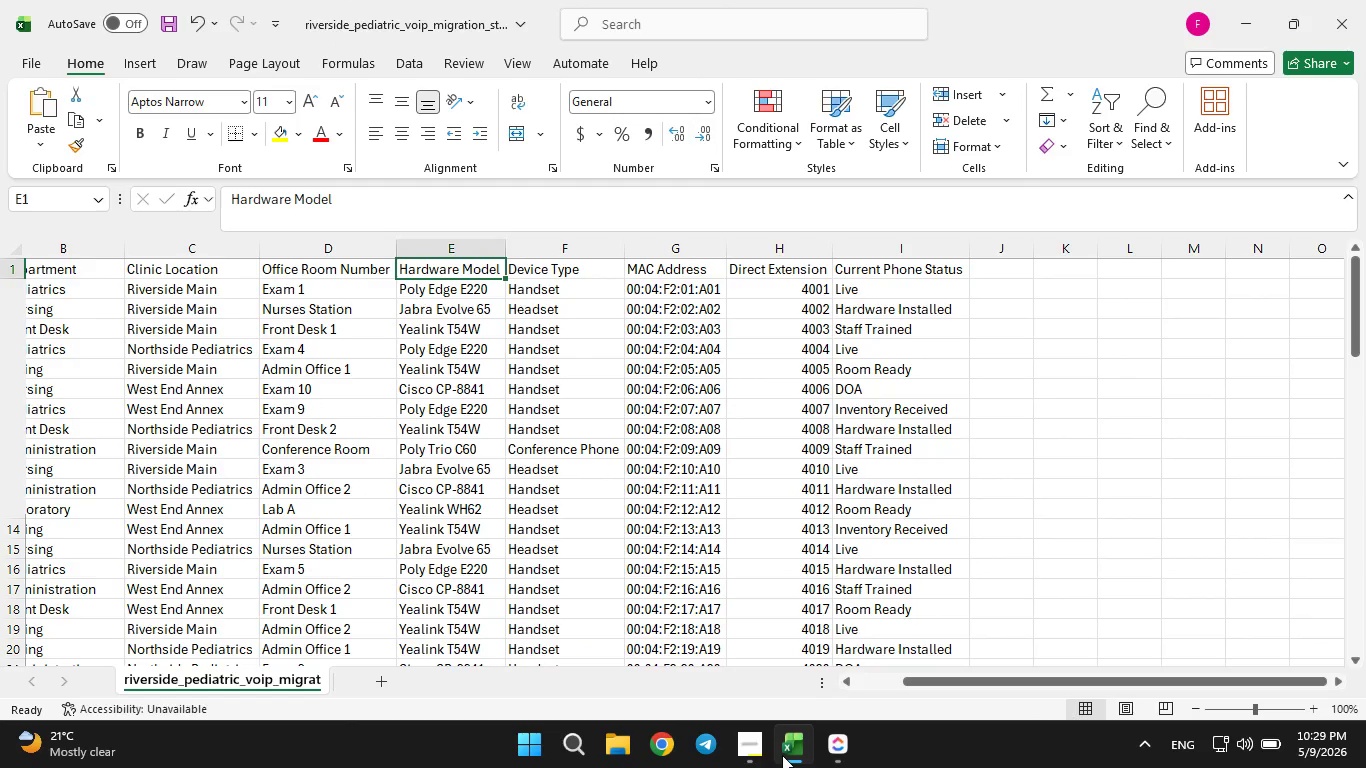 
wait(5.12)
 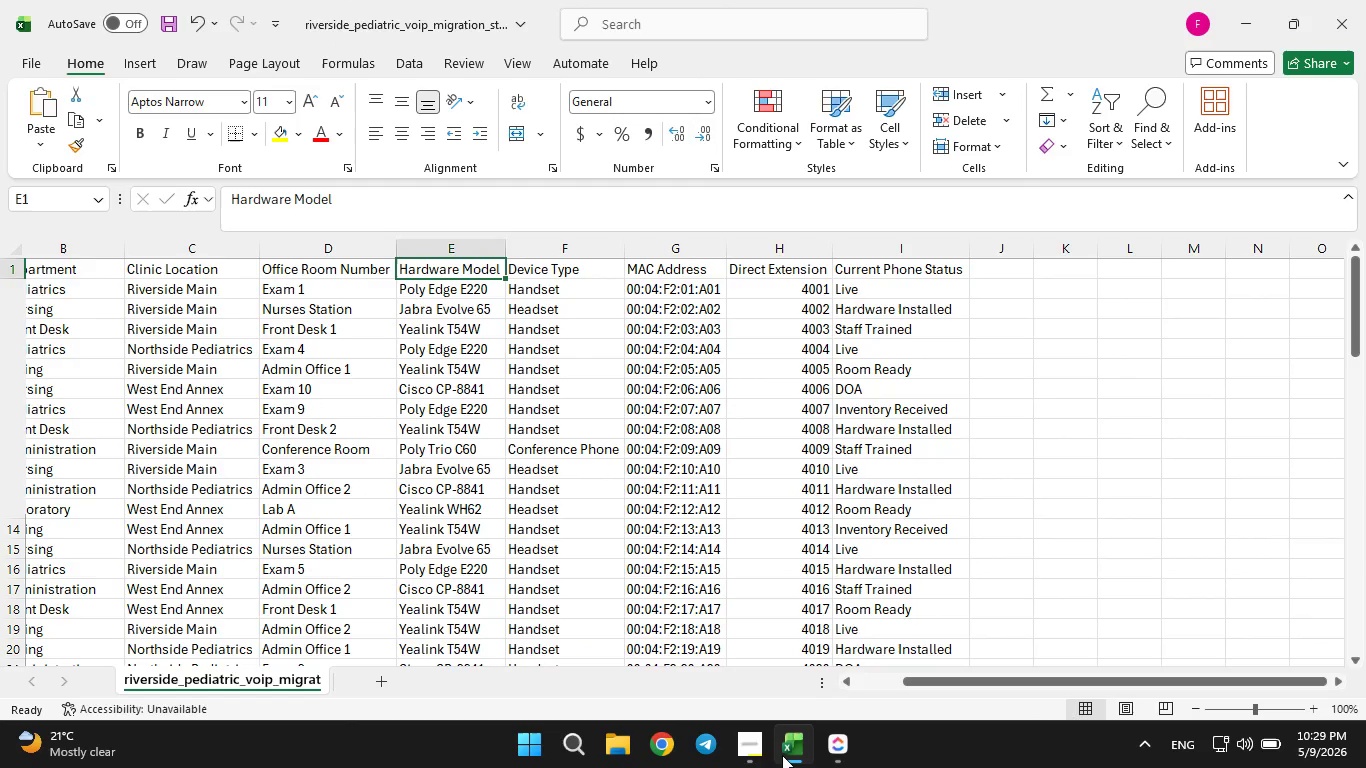 
left_click([782, 755])
 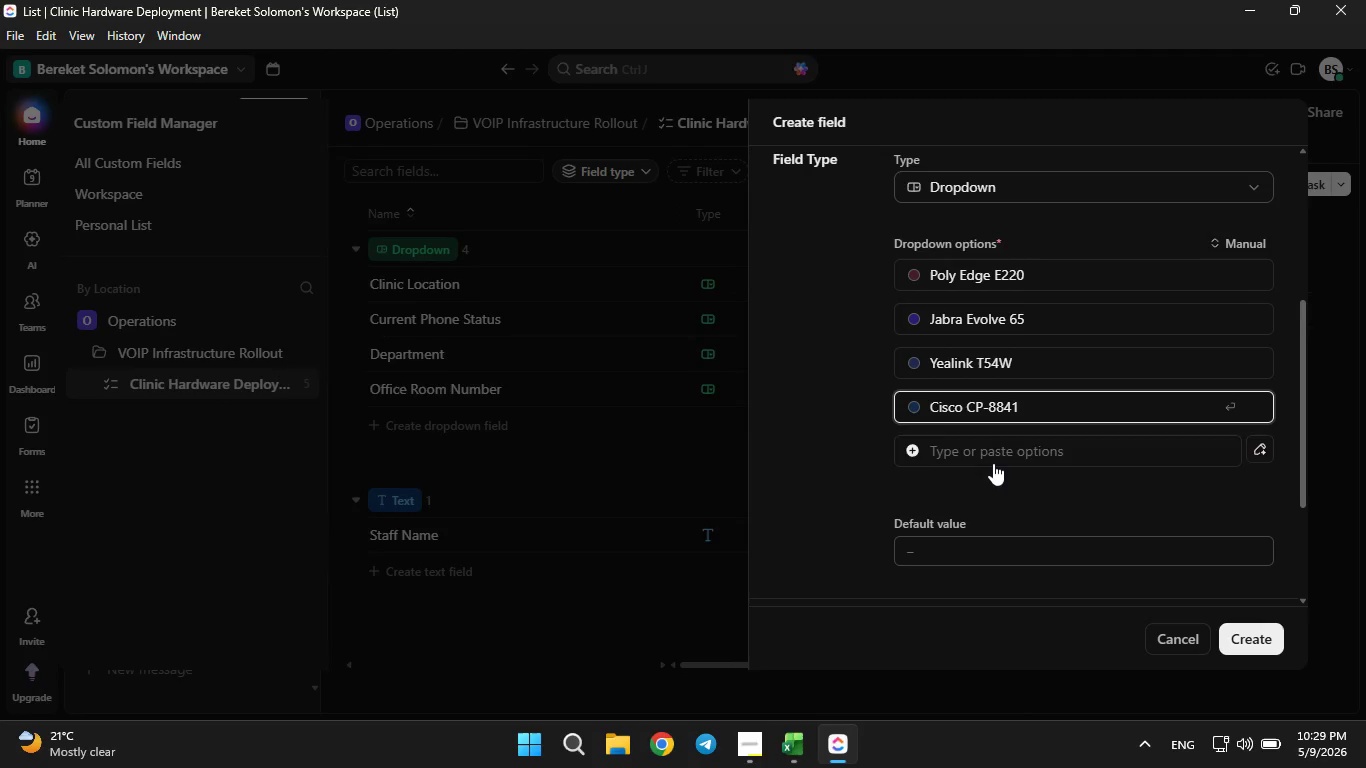 
left_click([997, 457])
 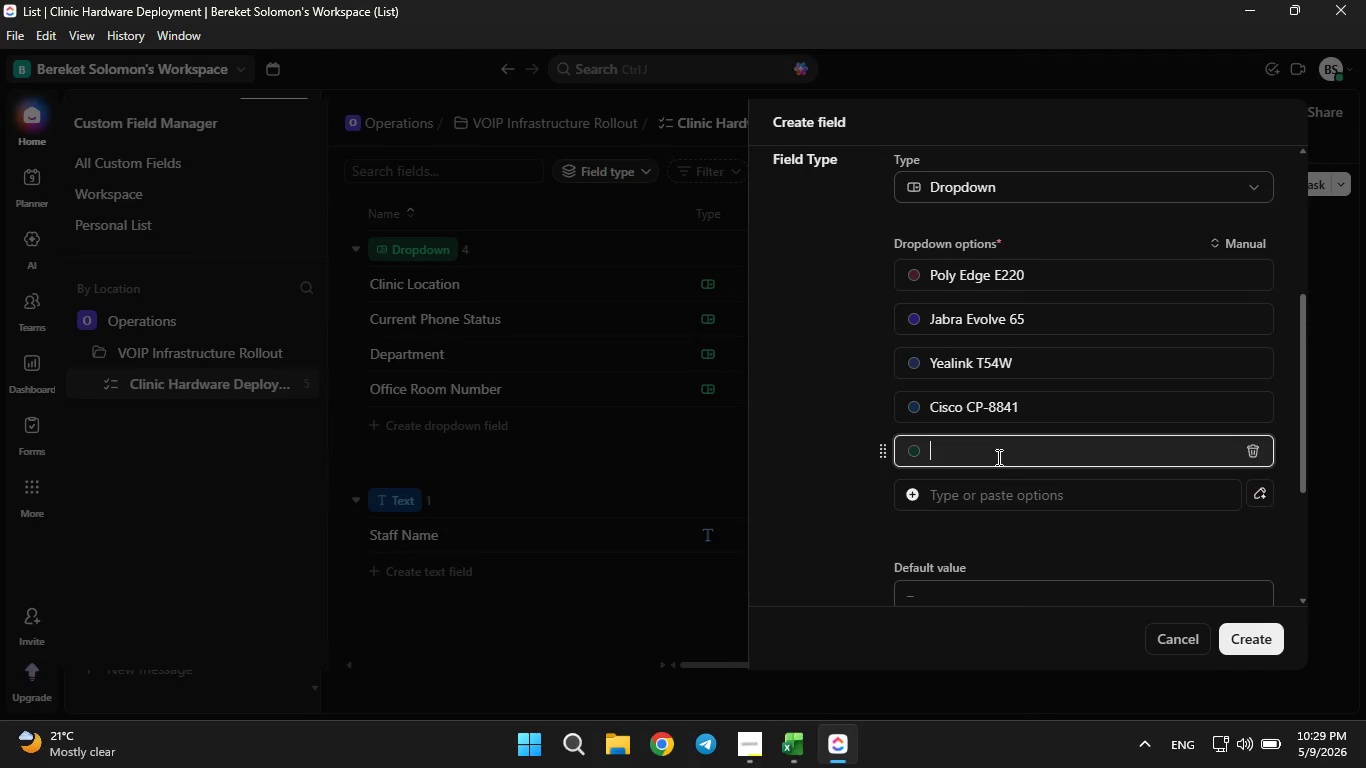 
type(Poly Trio )
 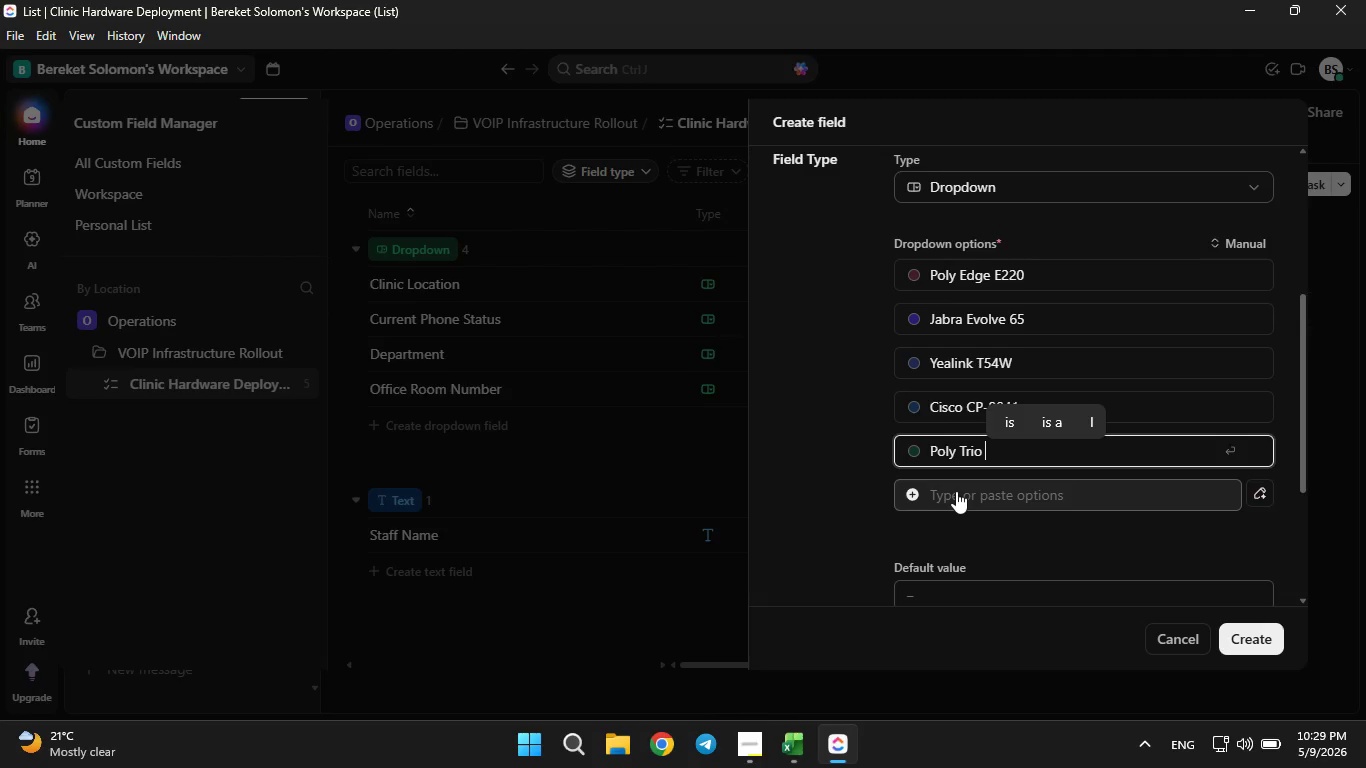 
type(C65)
 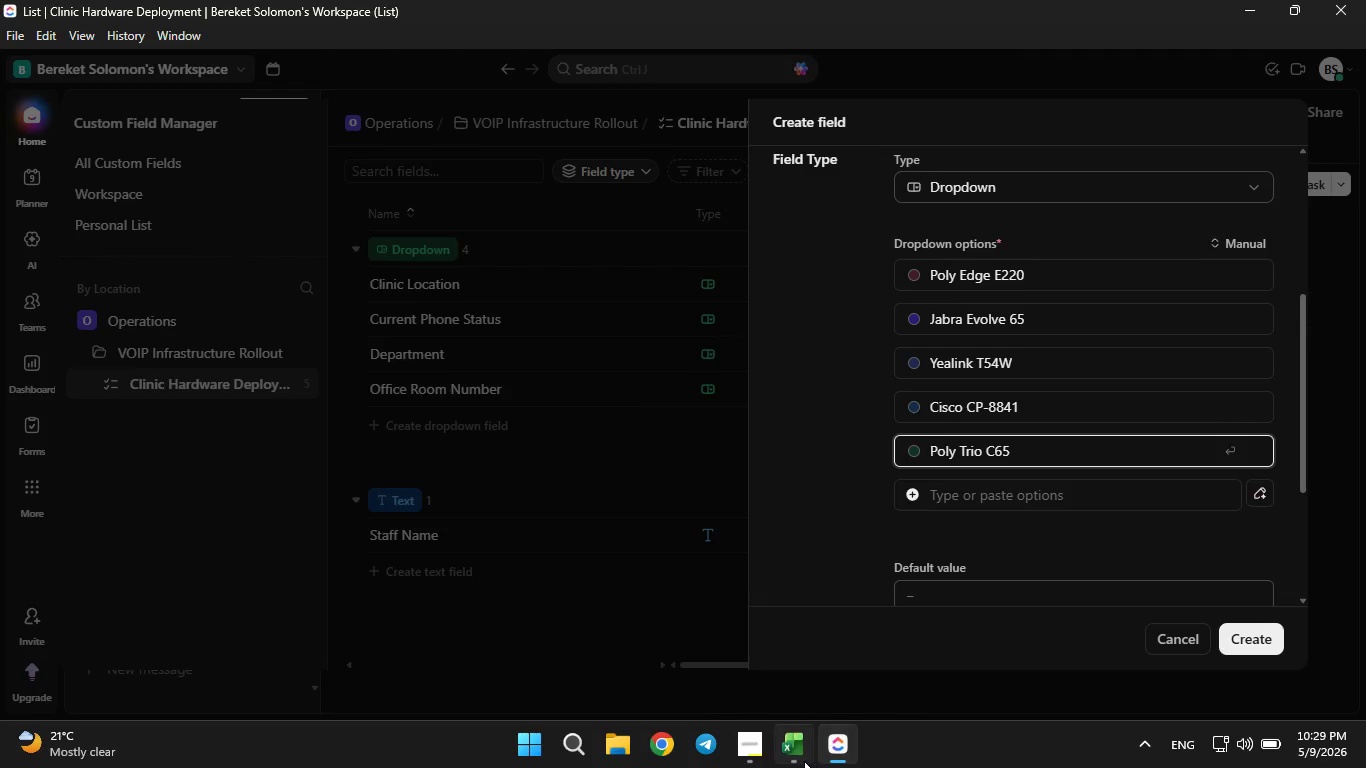 
left_click([804, 761])
 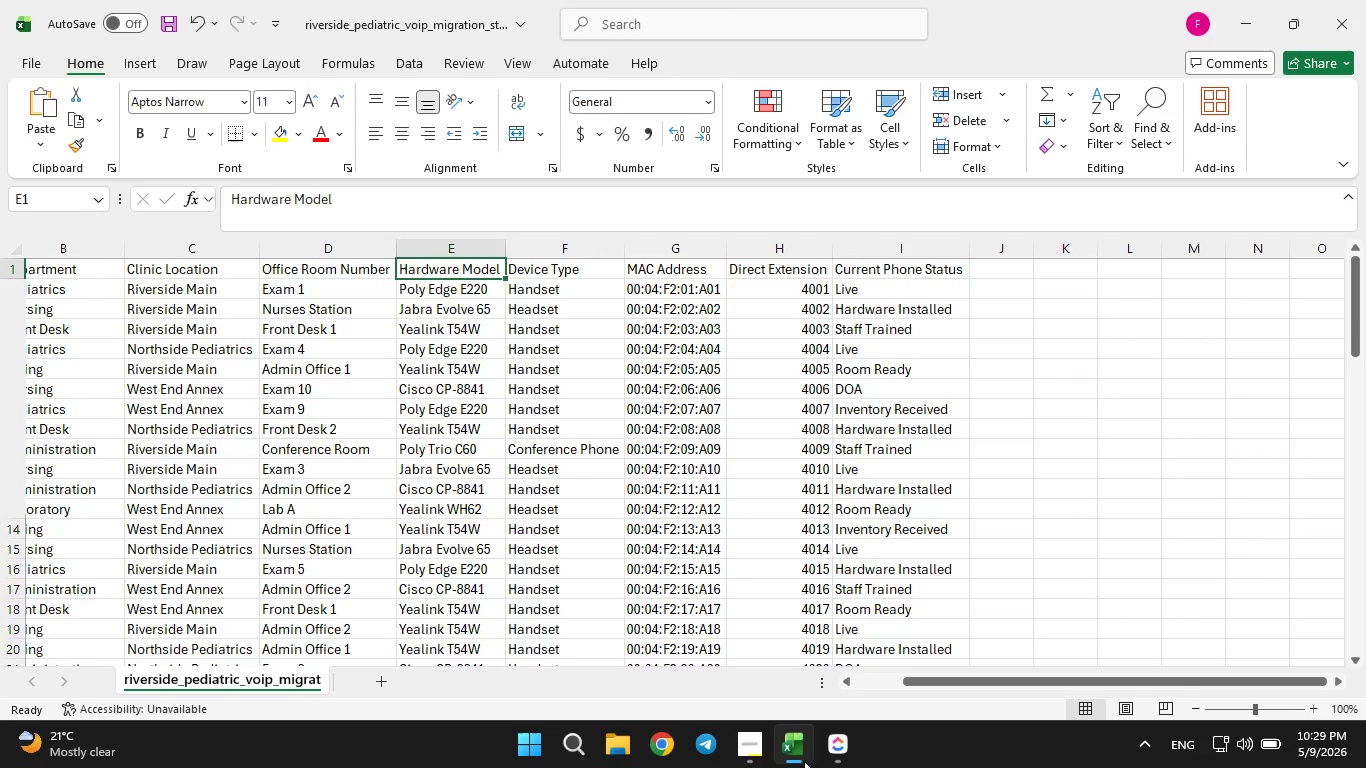 
left_click([804, 761])
 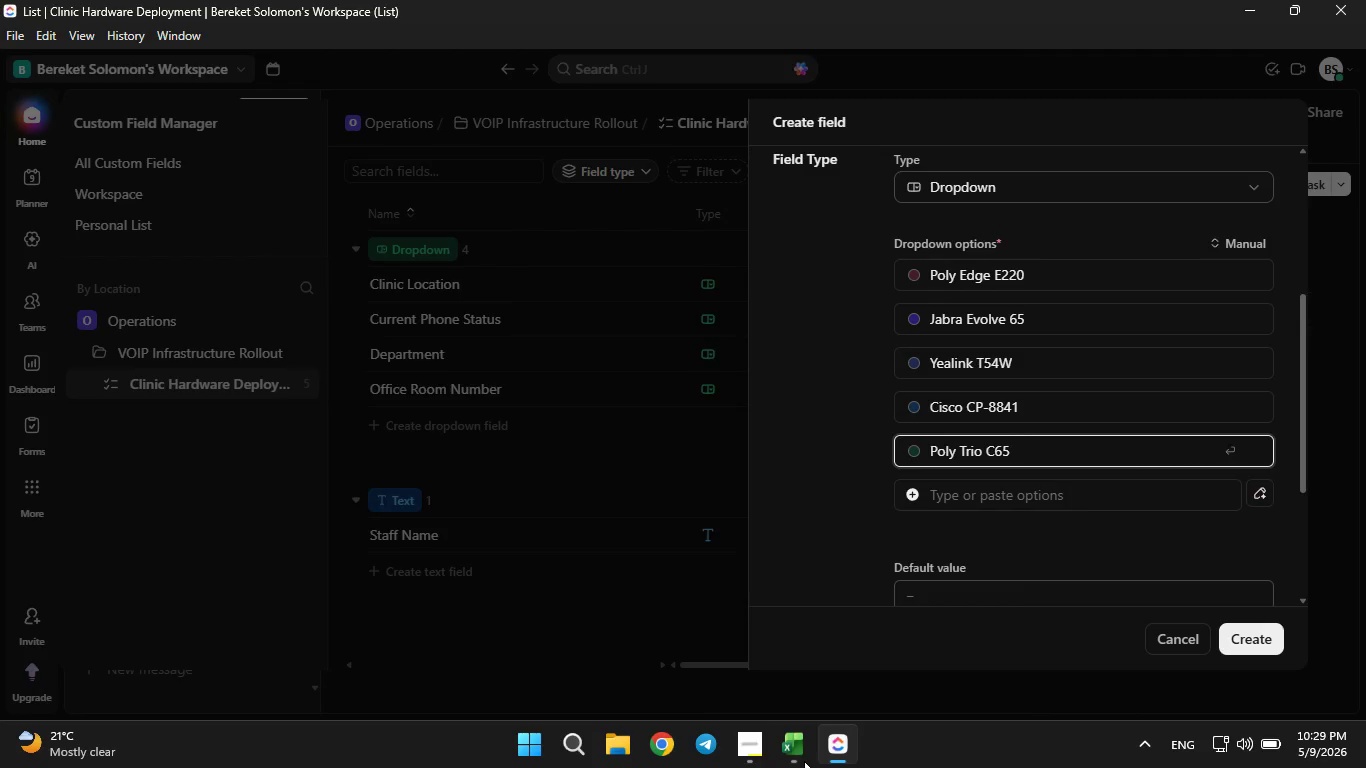 
key(Backspace)
 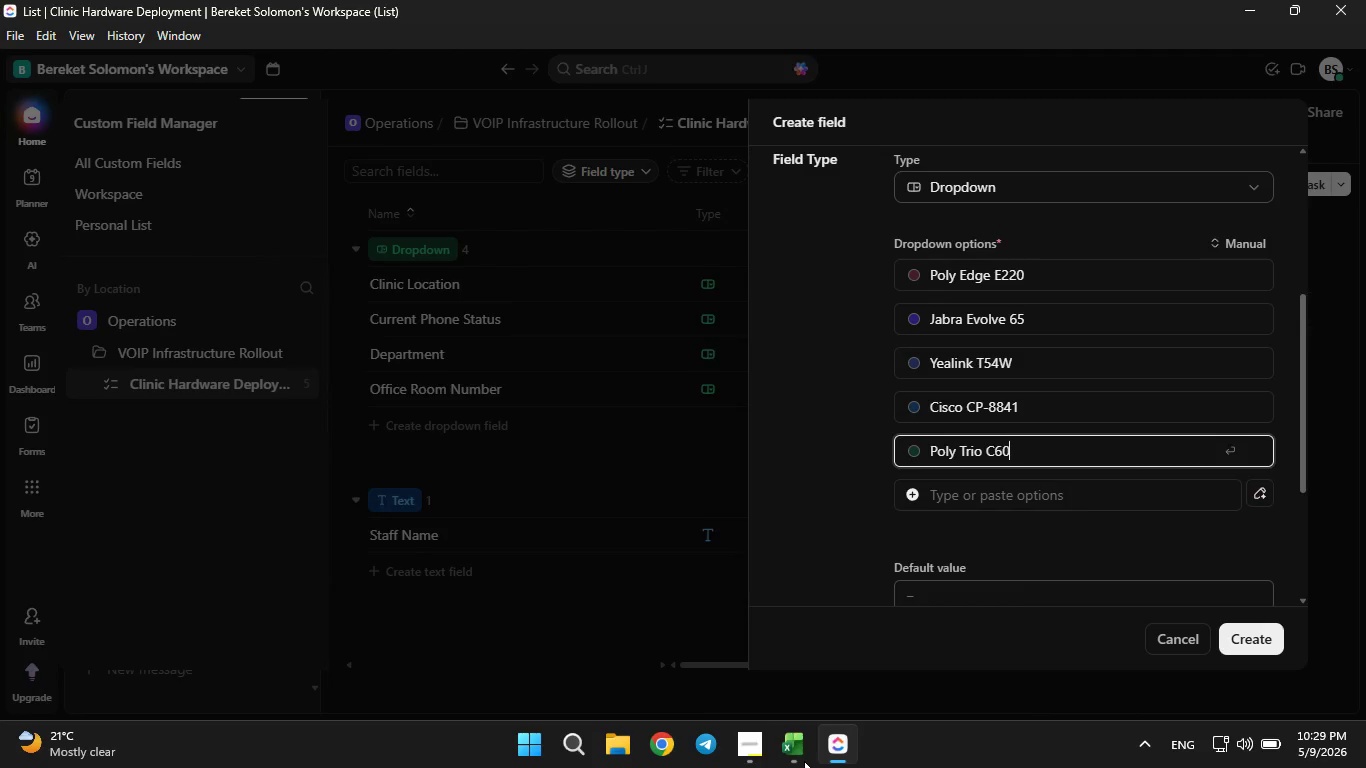 
key(0)
 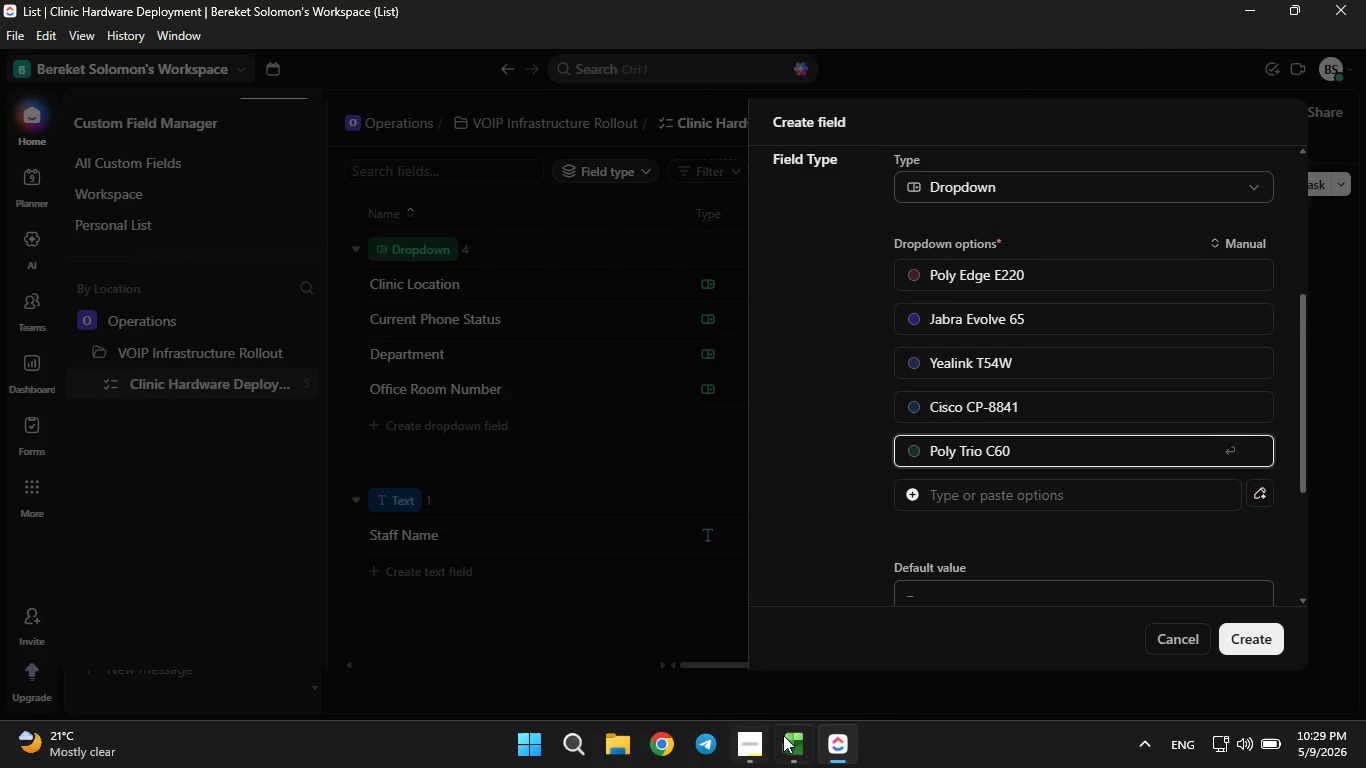 
left_click([792, 737])
 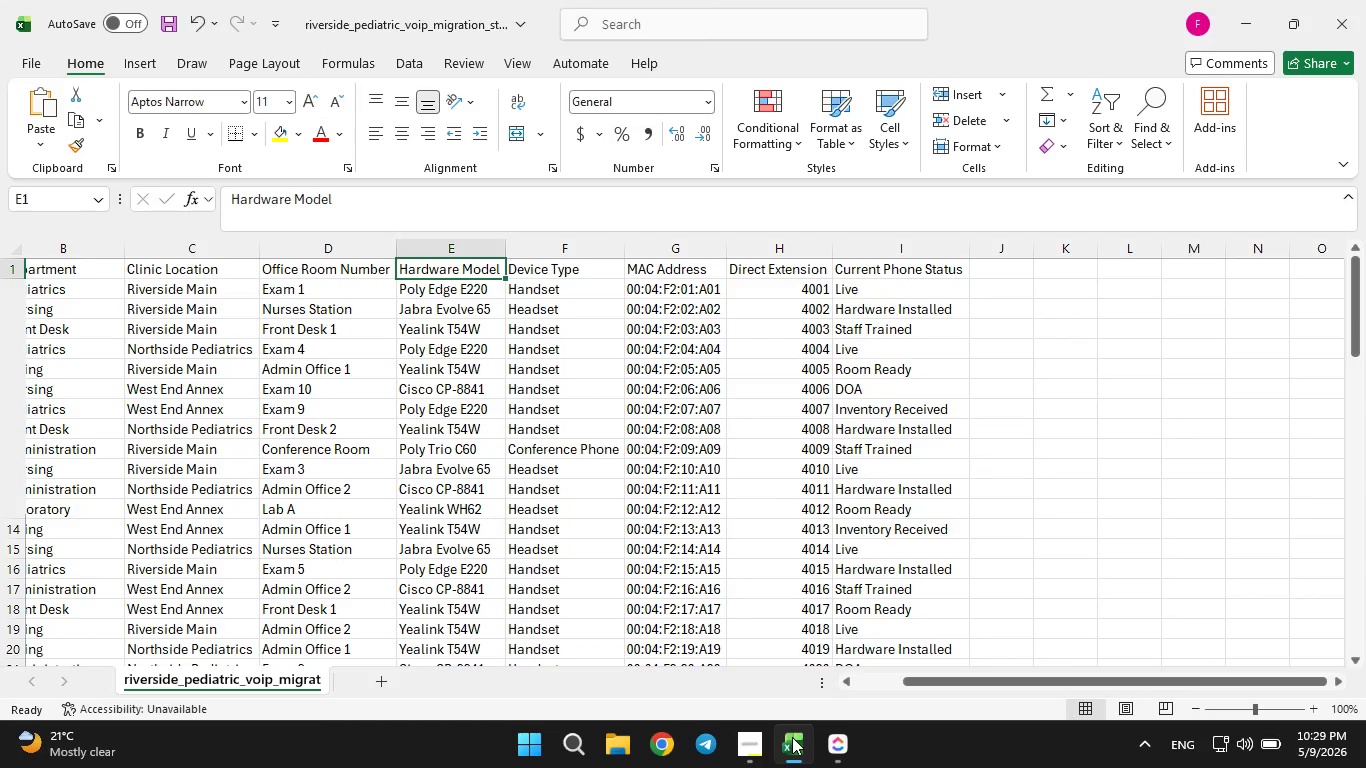 
wait(10.36)
 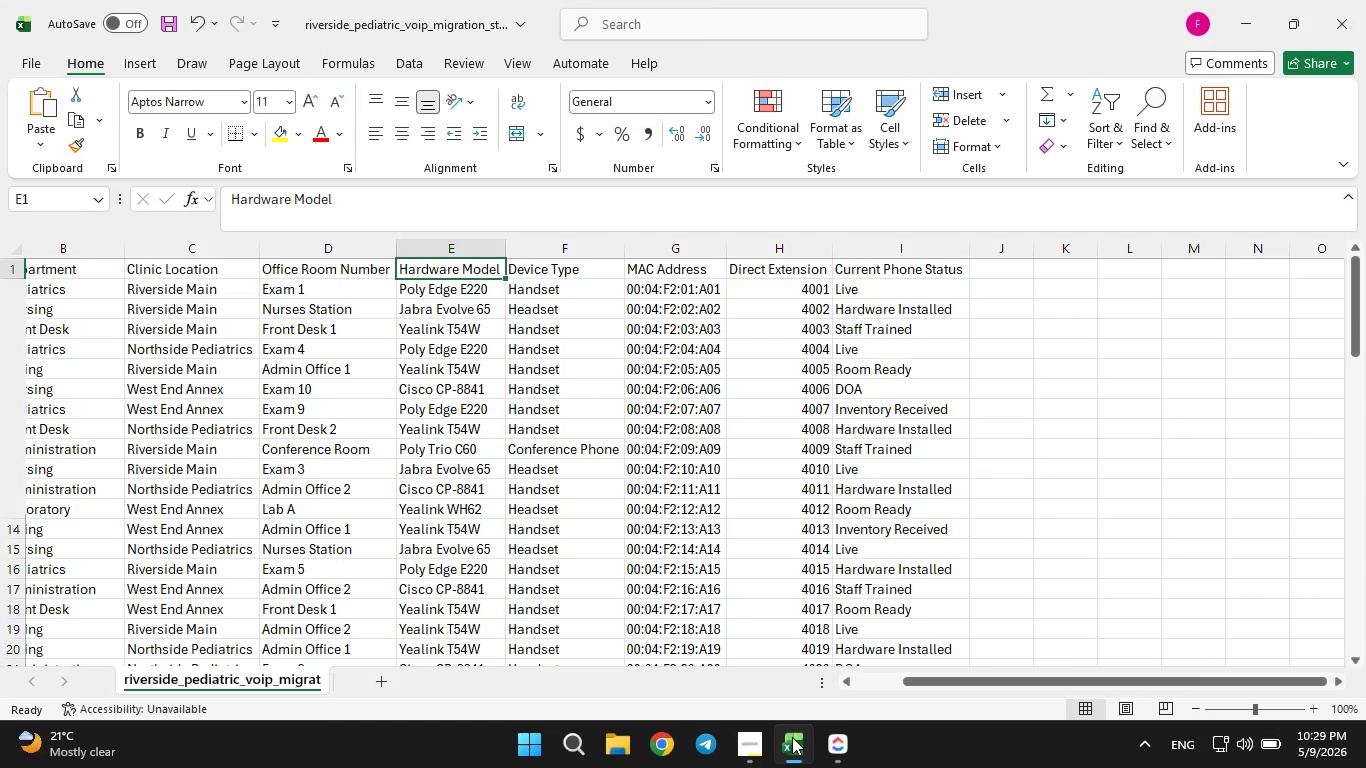 
left_click([844, 747])
 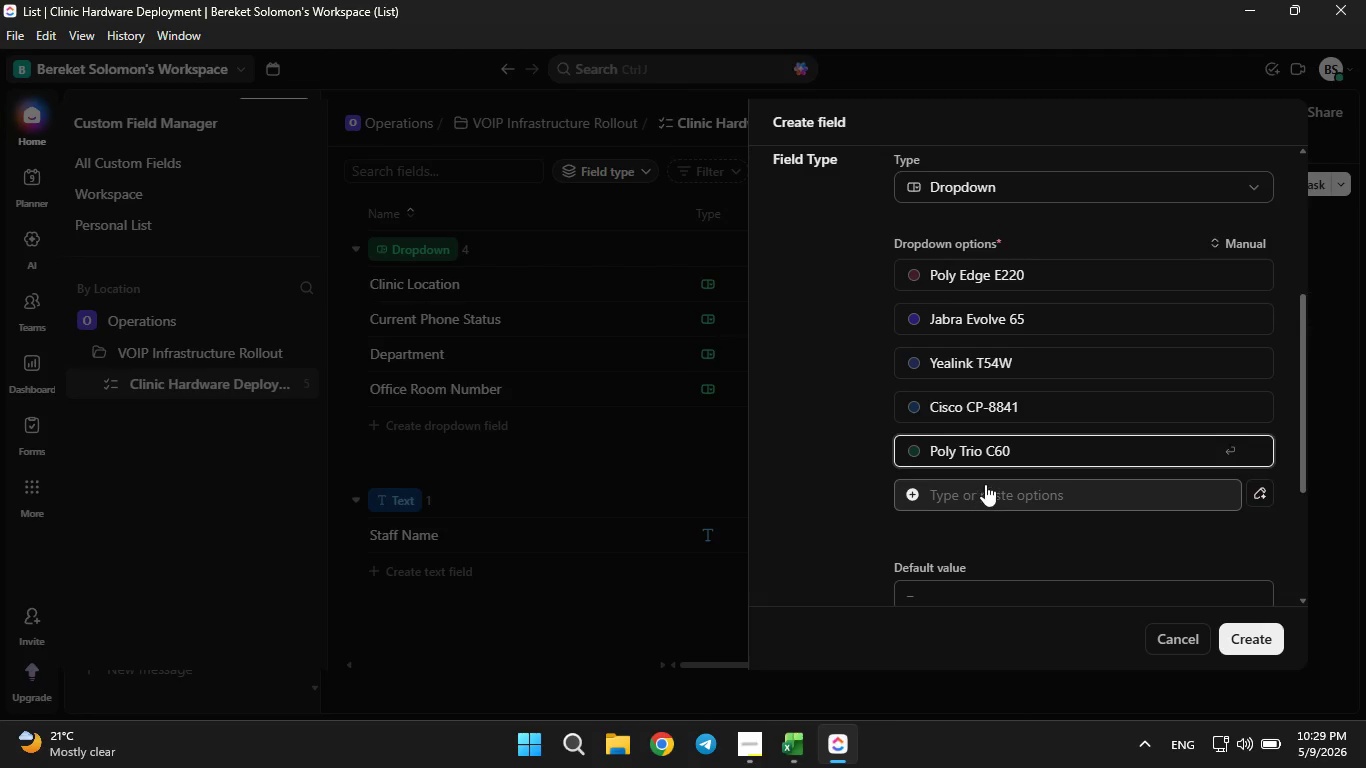 
left_click([985, 484])
 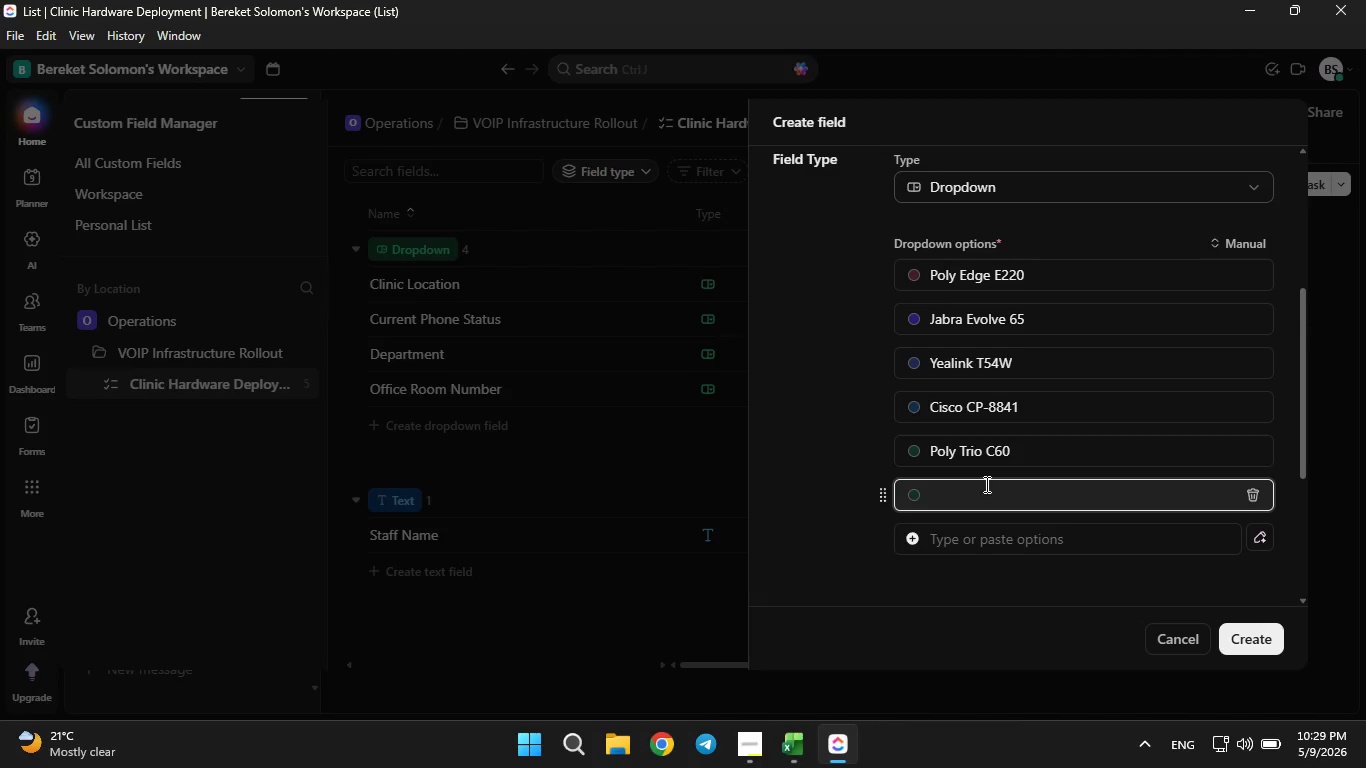 
type(Yealink WH65)
 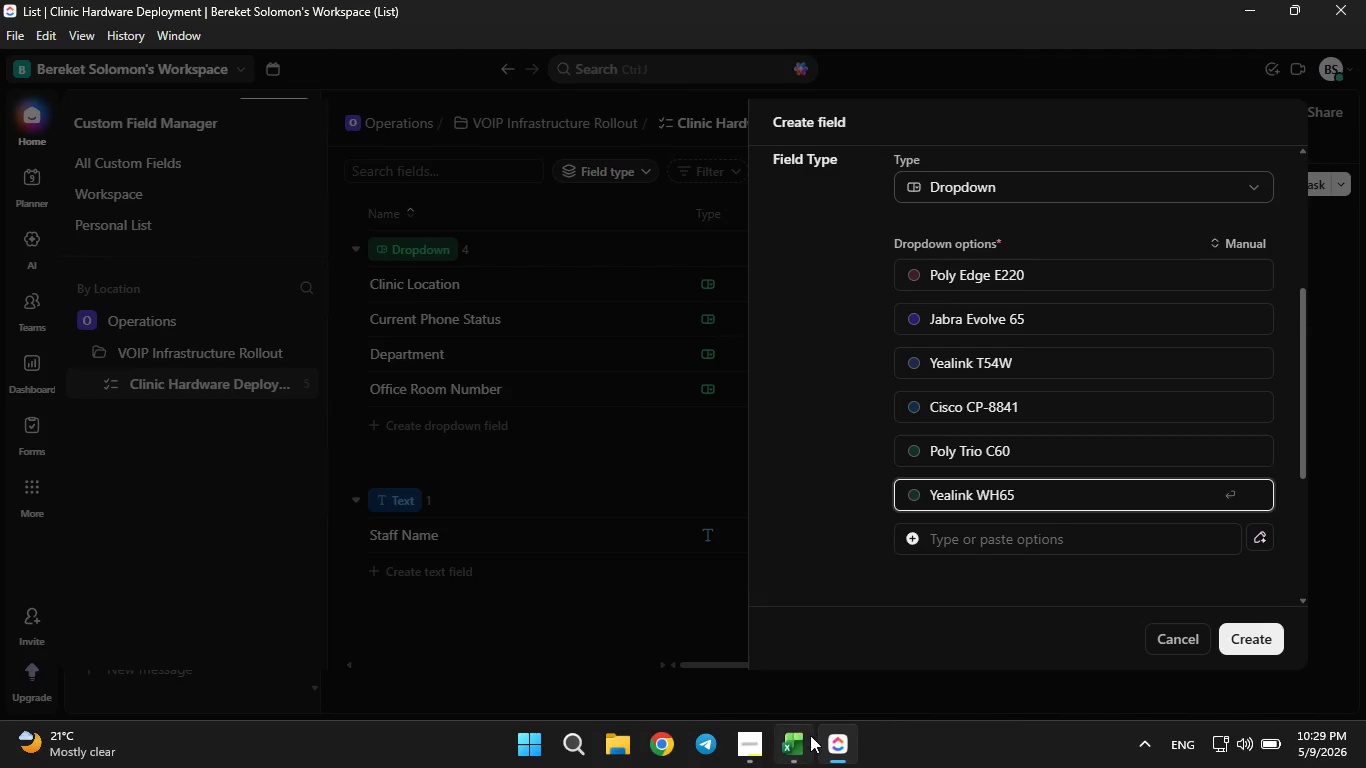 
left_click([807, 739])
 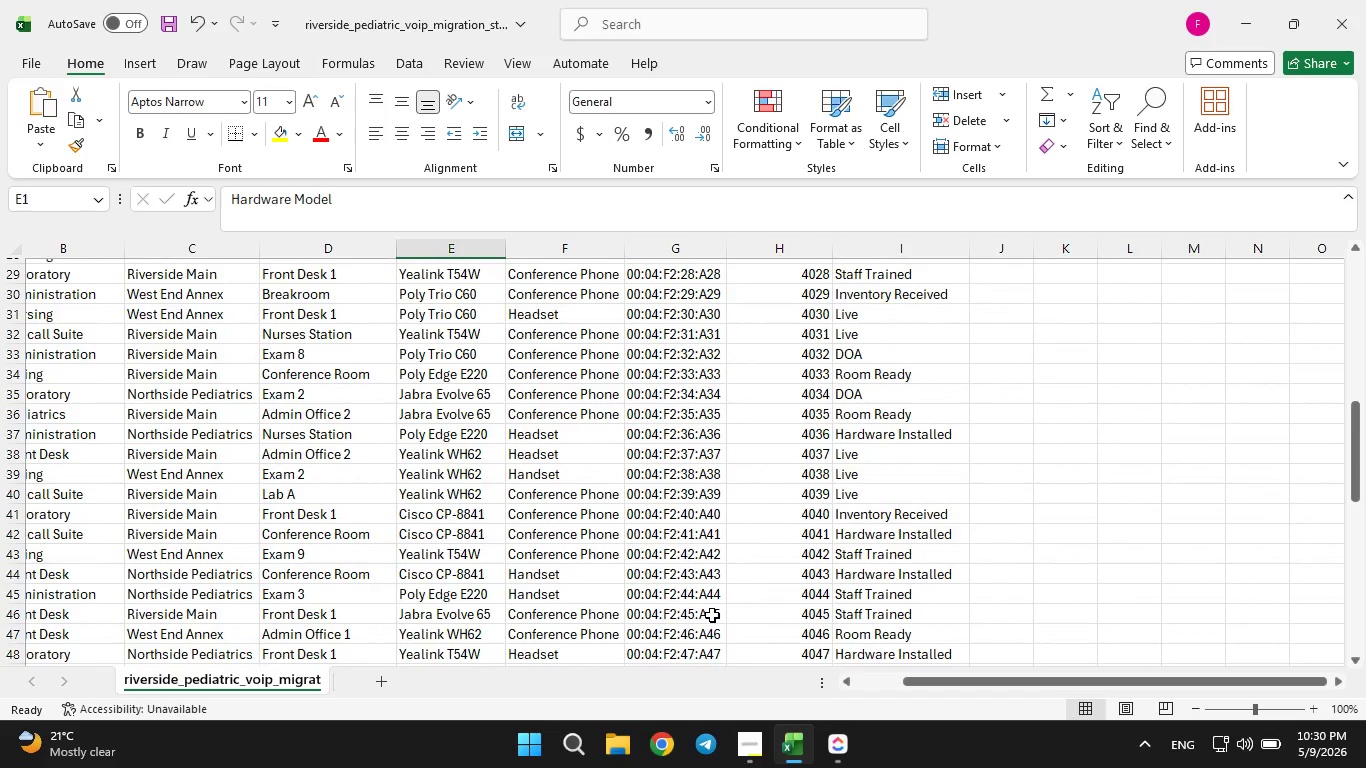 
wait(23.3)
 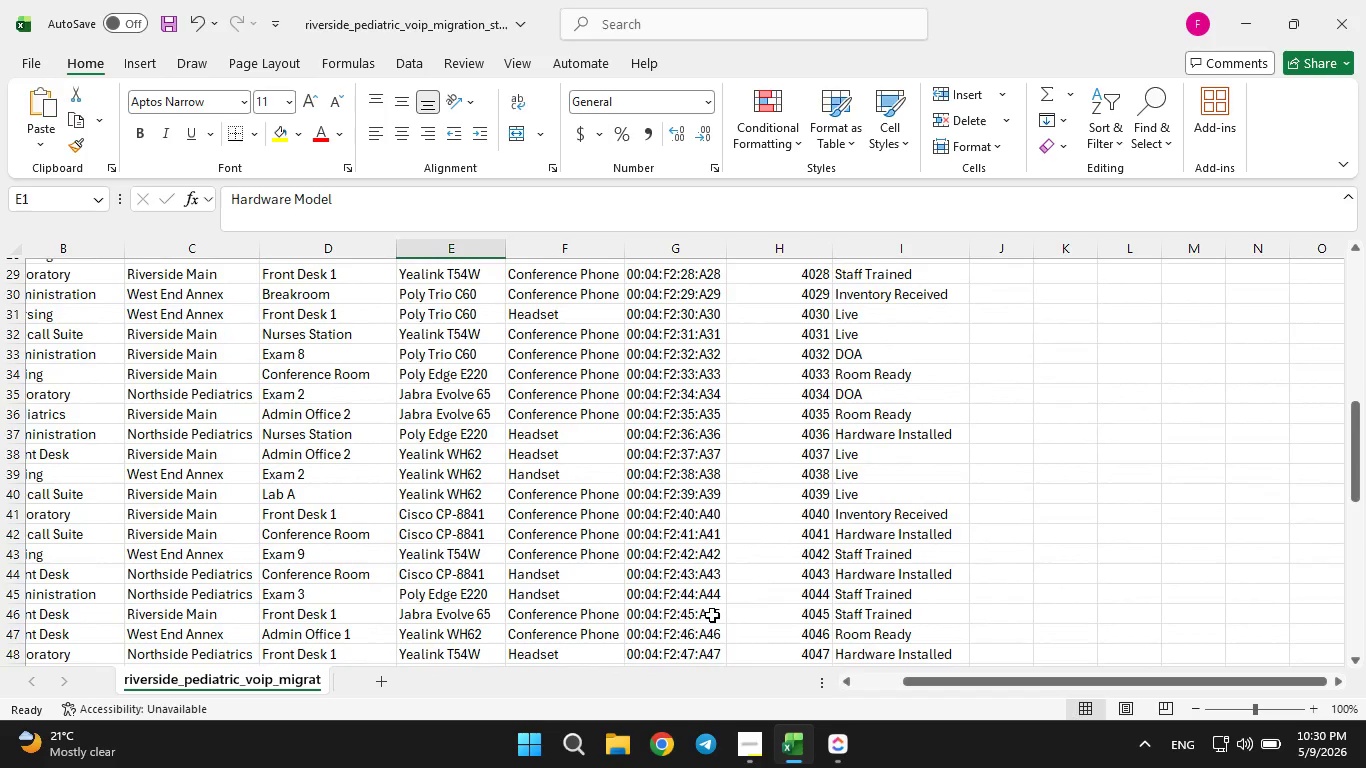 
key(CapsLock)
 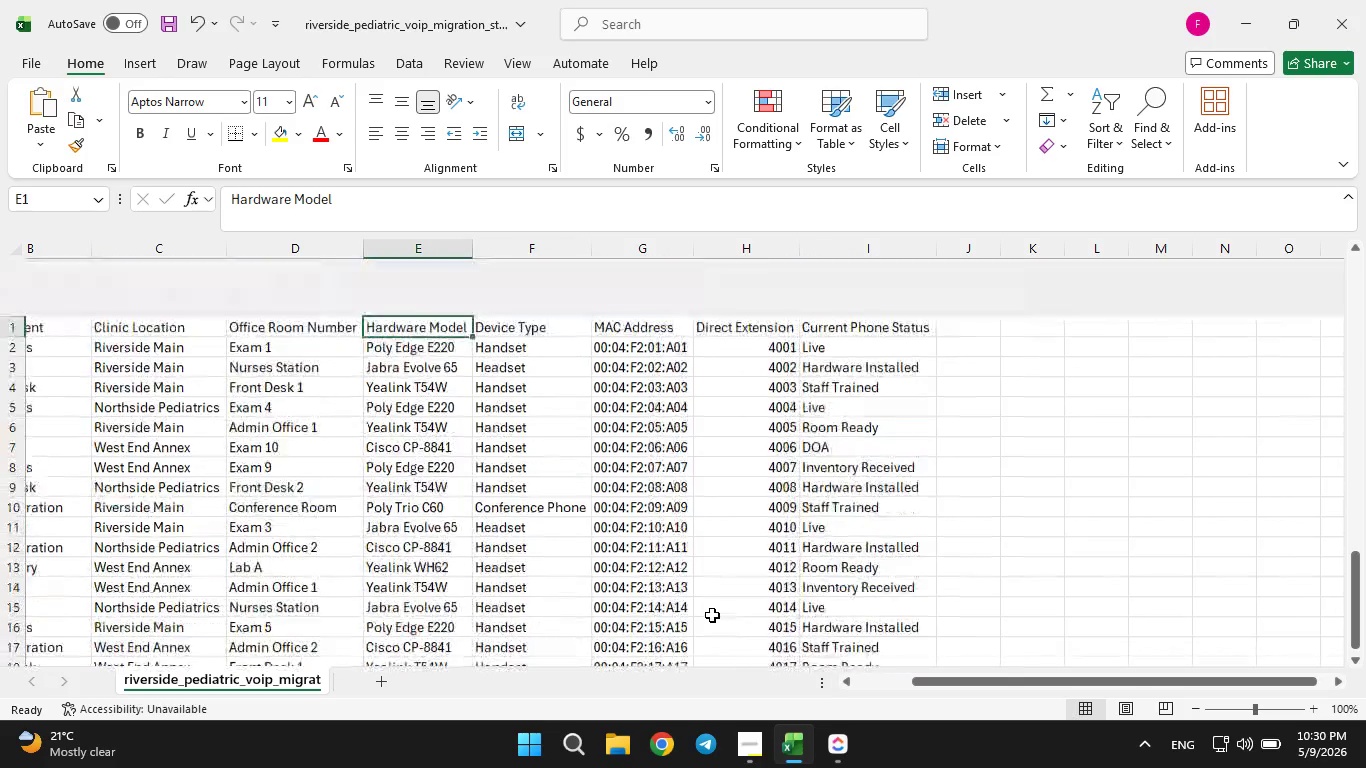 
left_click([834, 739])
 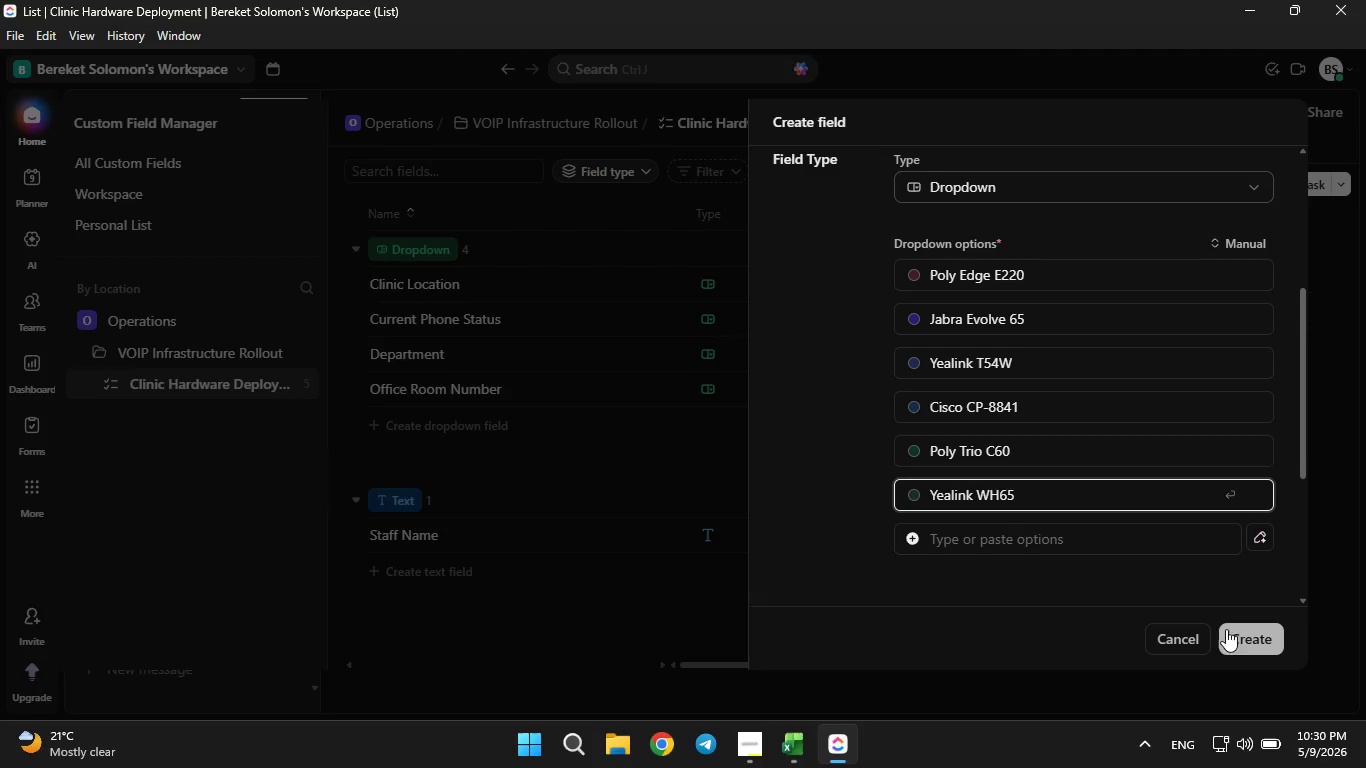 
left_click([1235, 633])
 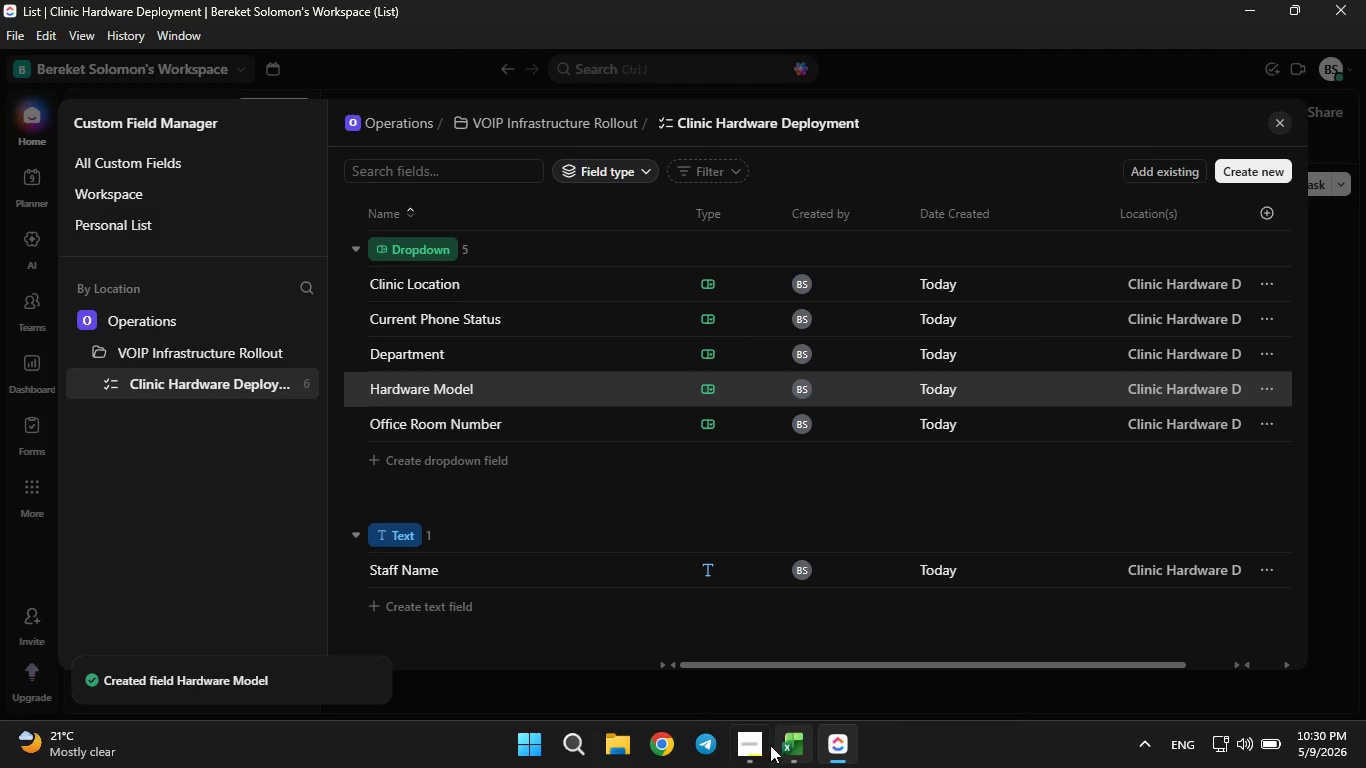 
left_click([768, 748])